 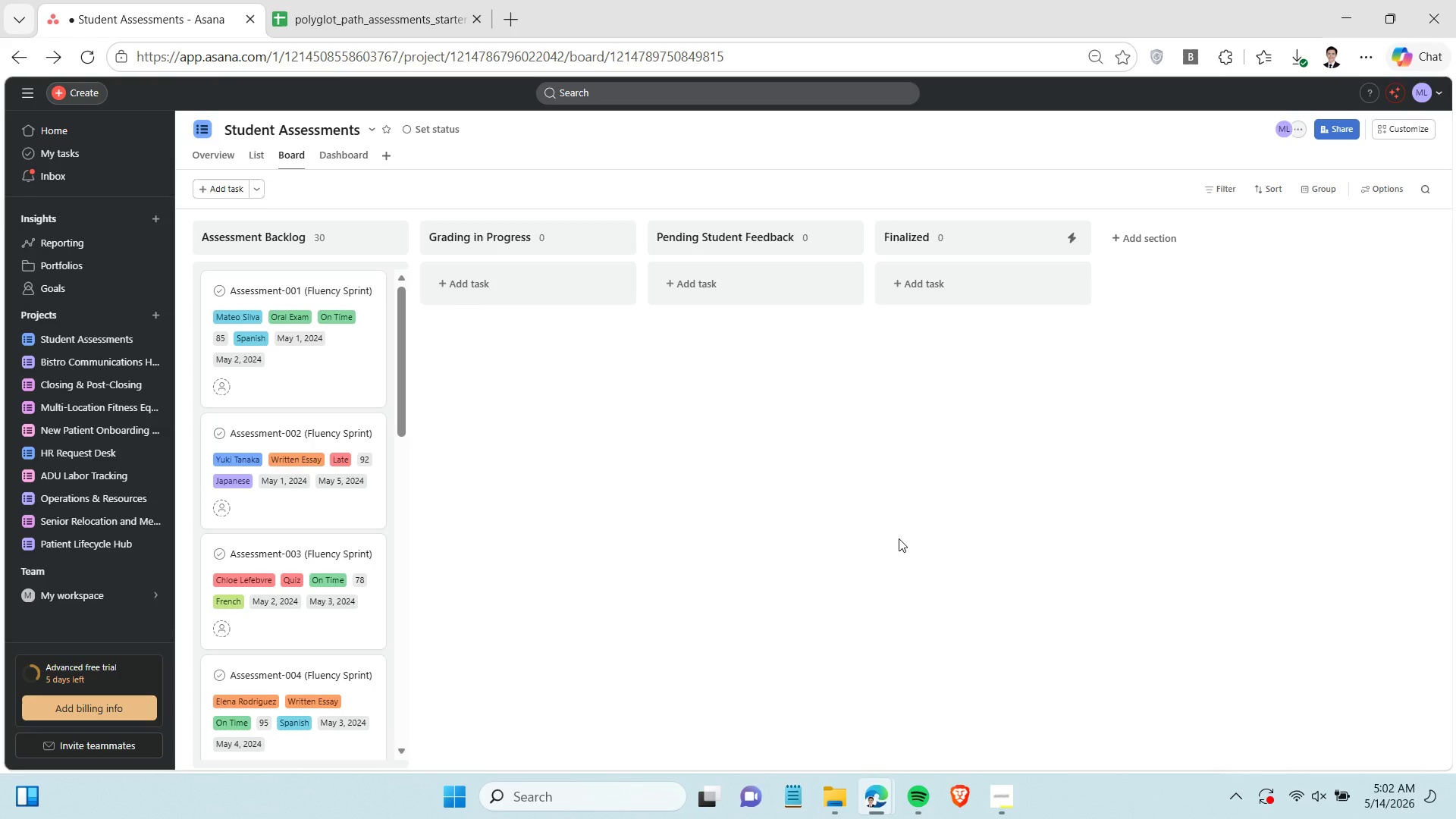 
key(Alt+Meta+R)
 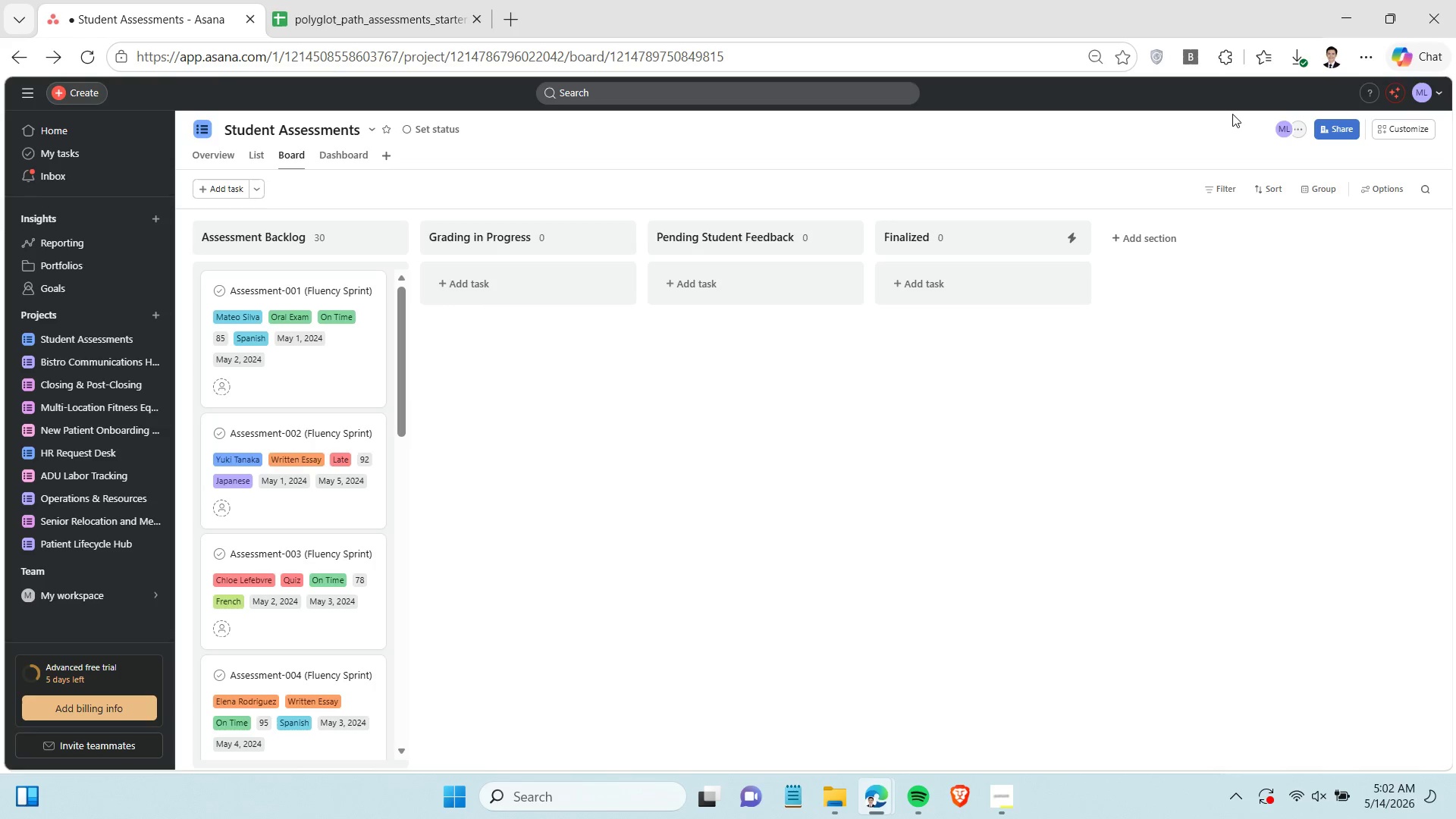 
wait(21.27)
 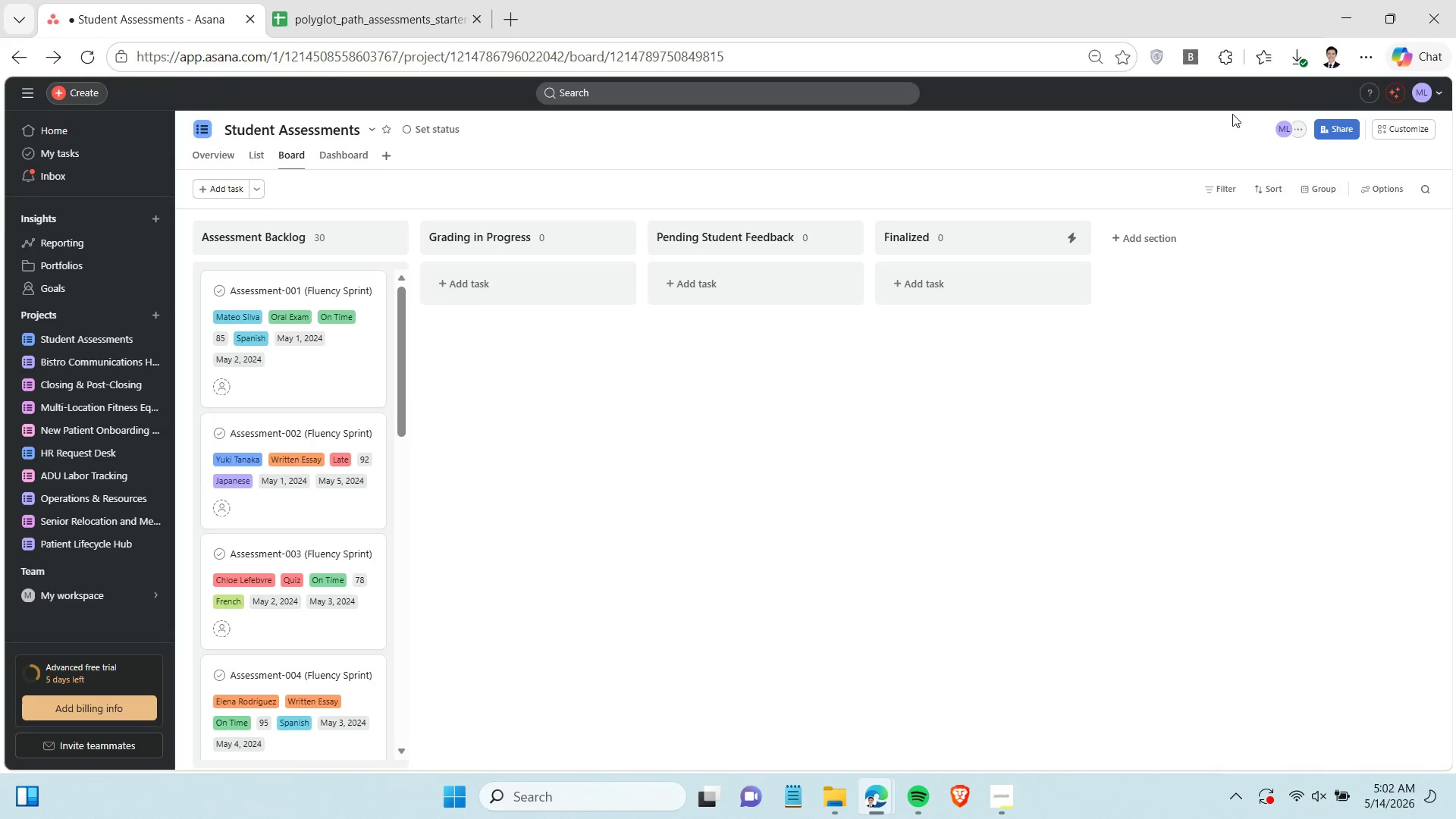 
left_click([849, 801])
 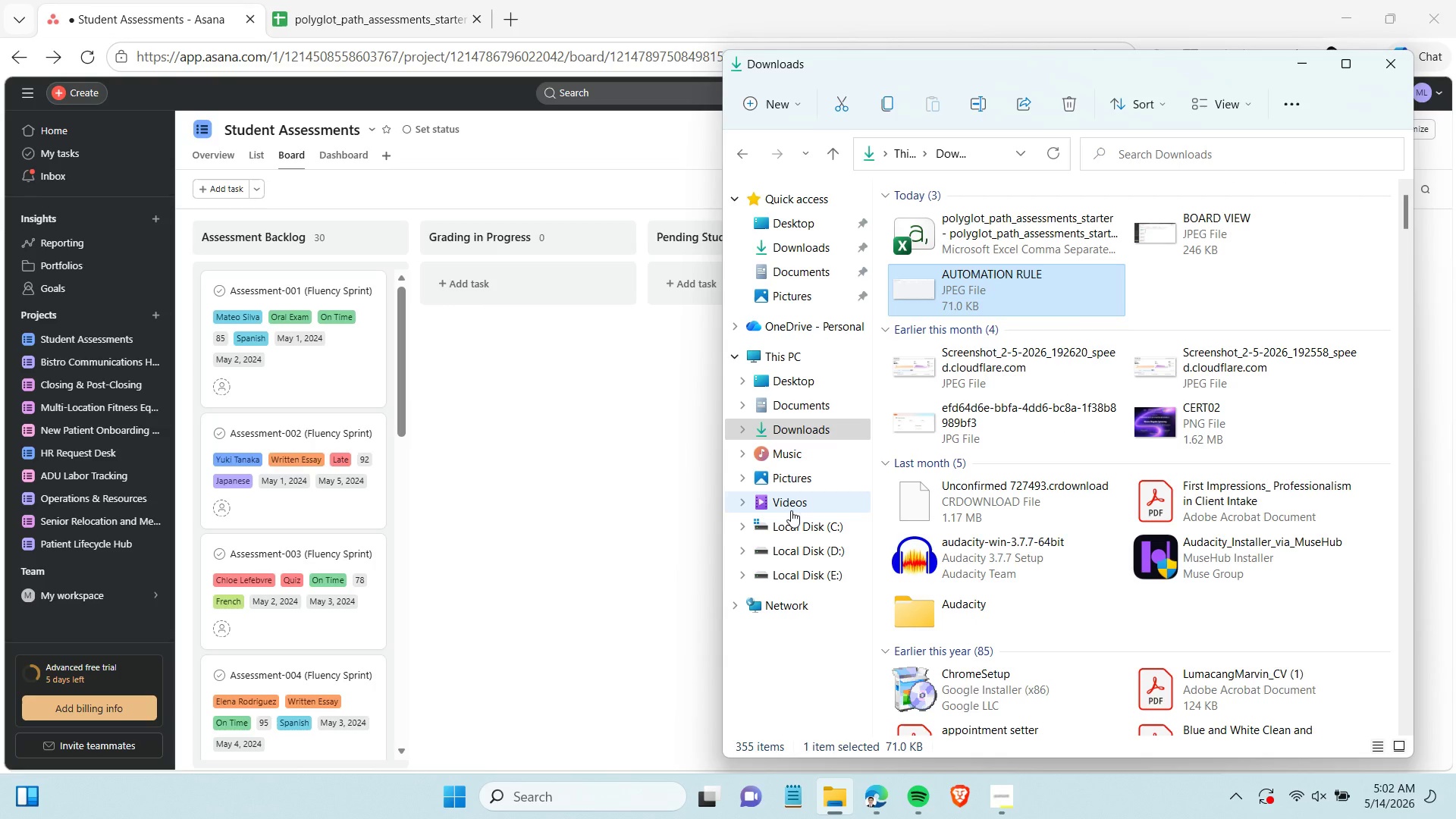 
left_click([794, 507])
 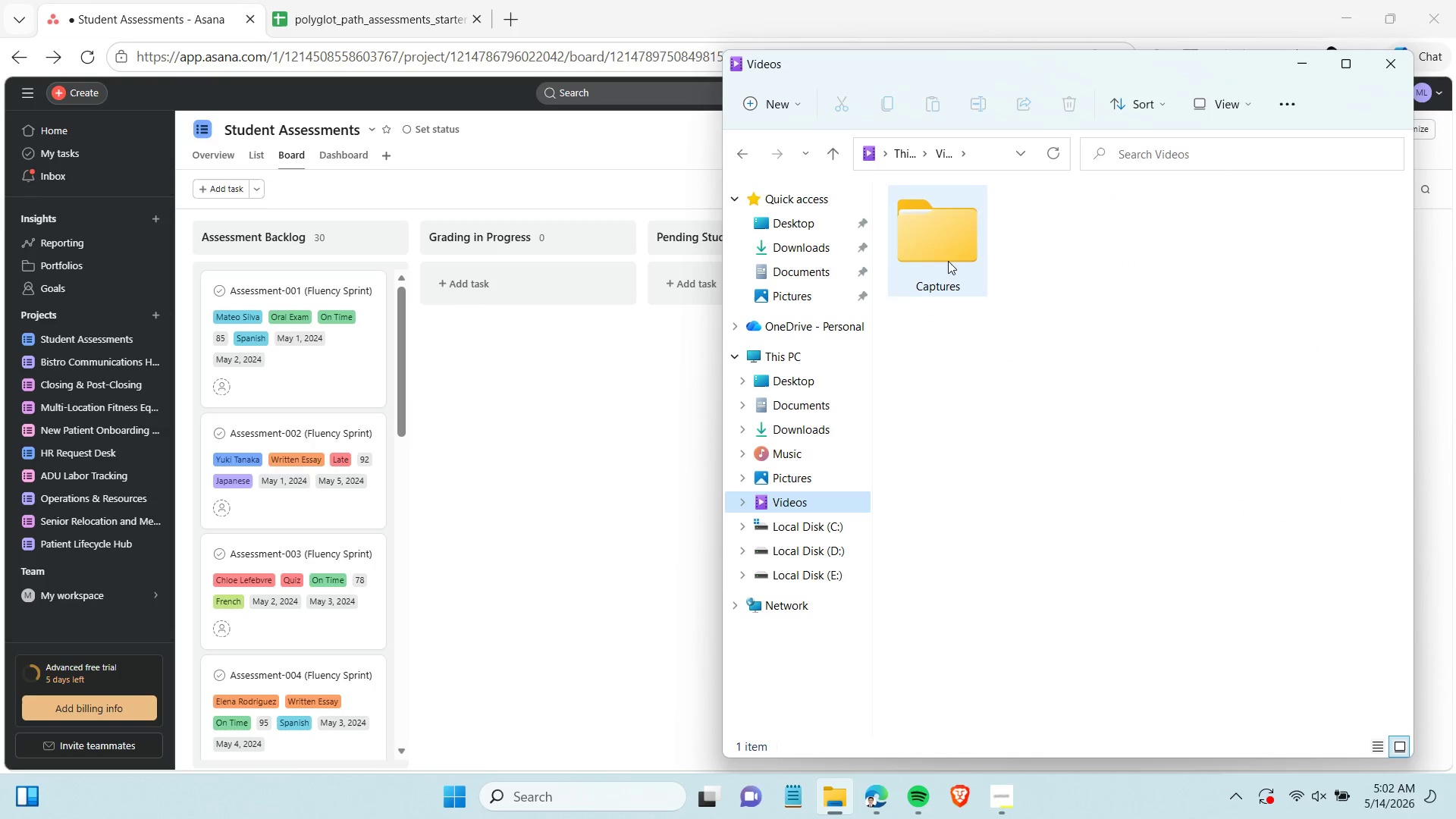 
double_click([948, 260])
 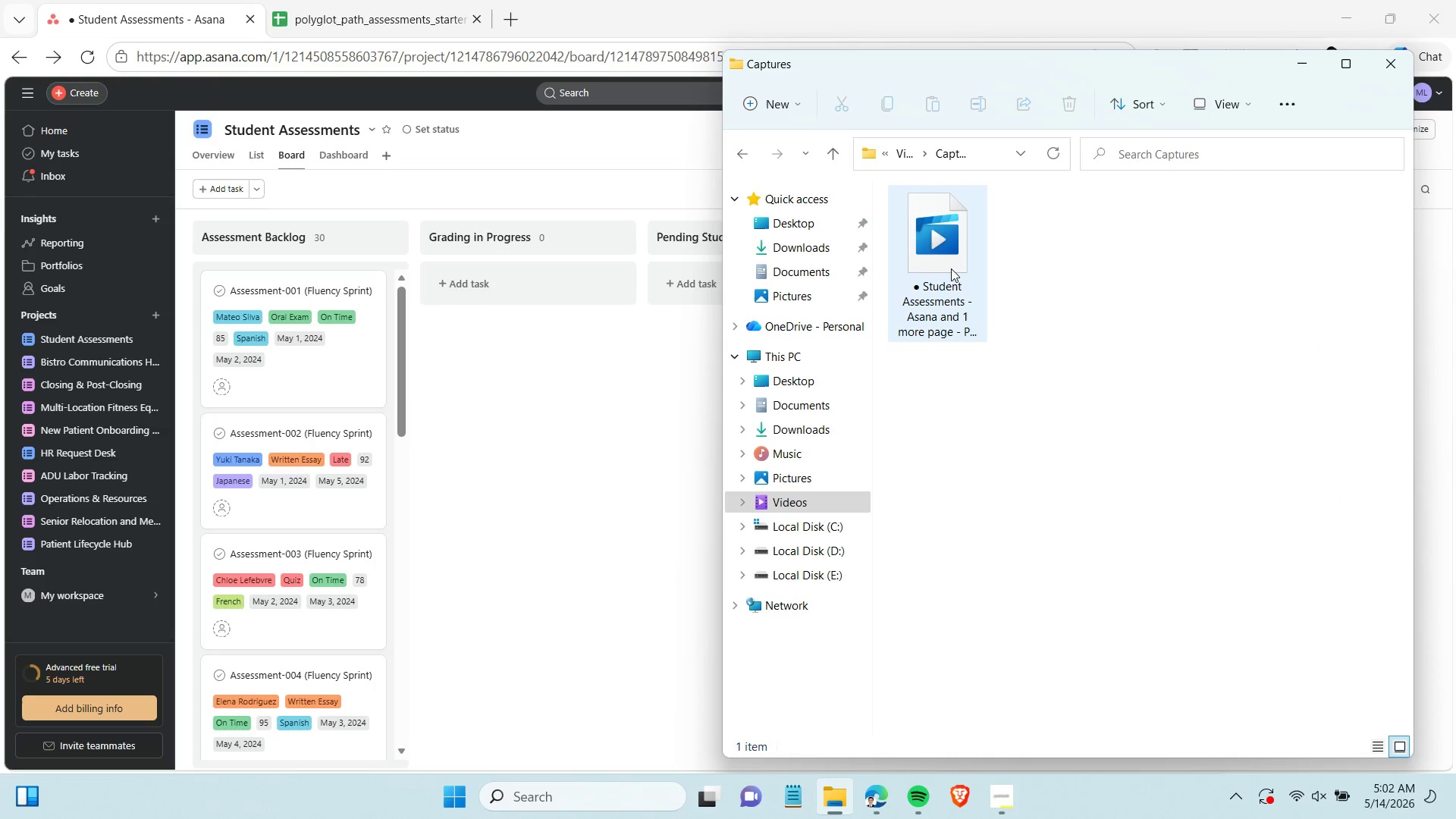 
left_click([951, 275])
 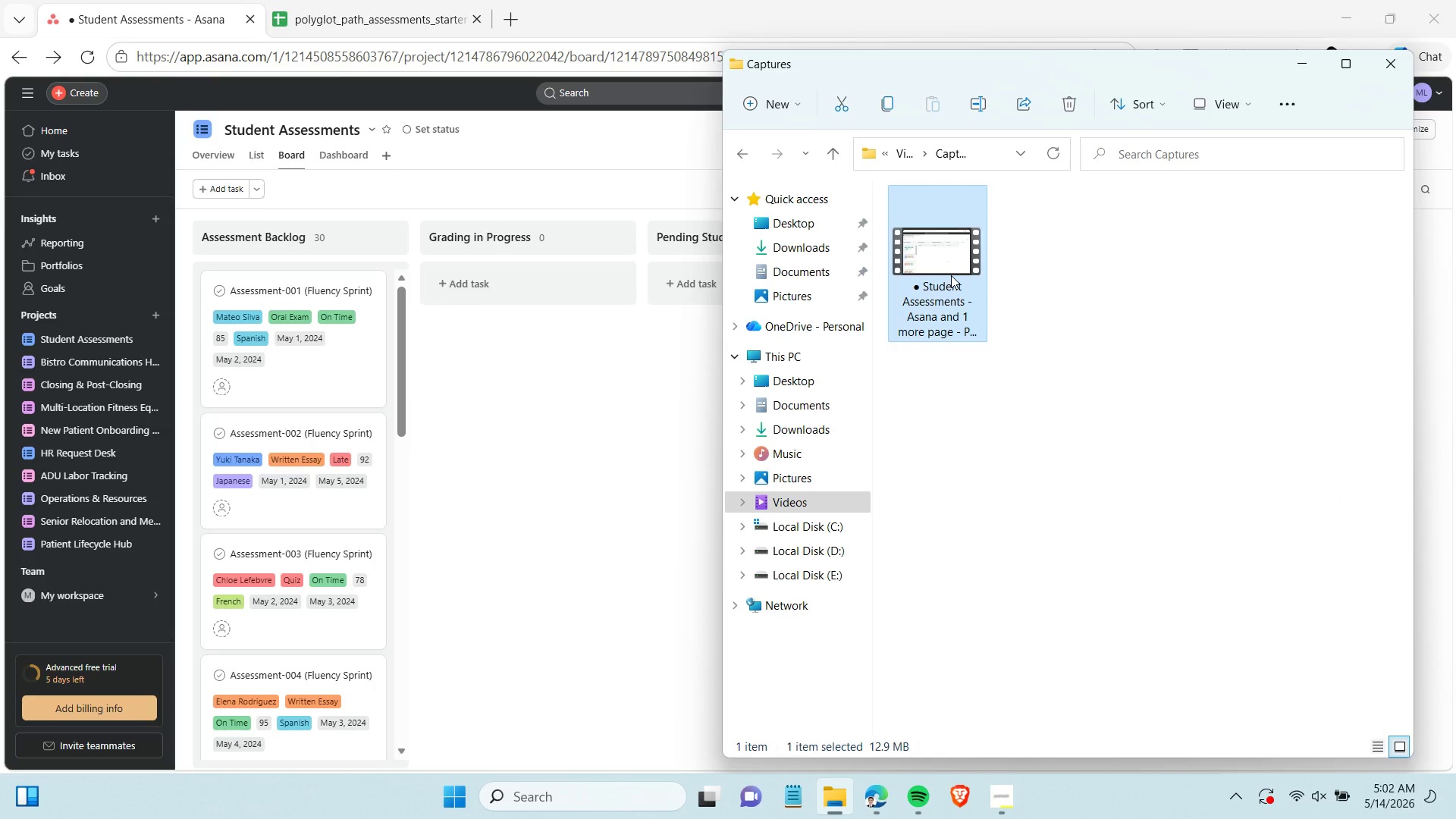 
key(Delete)
 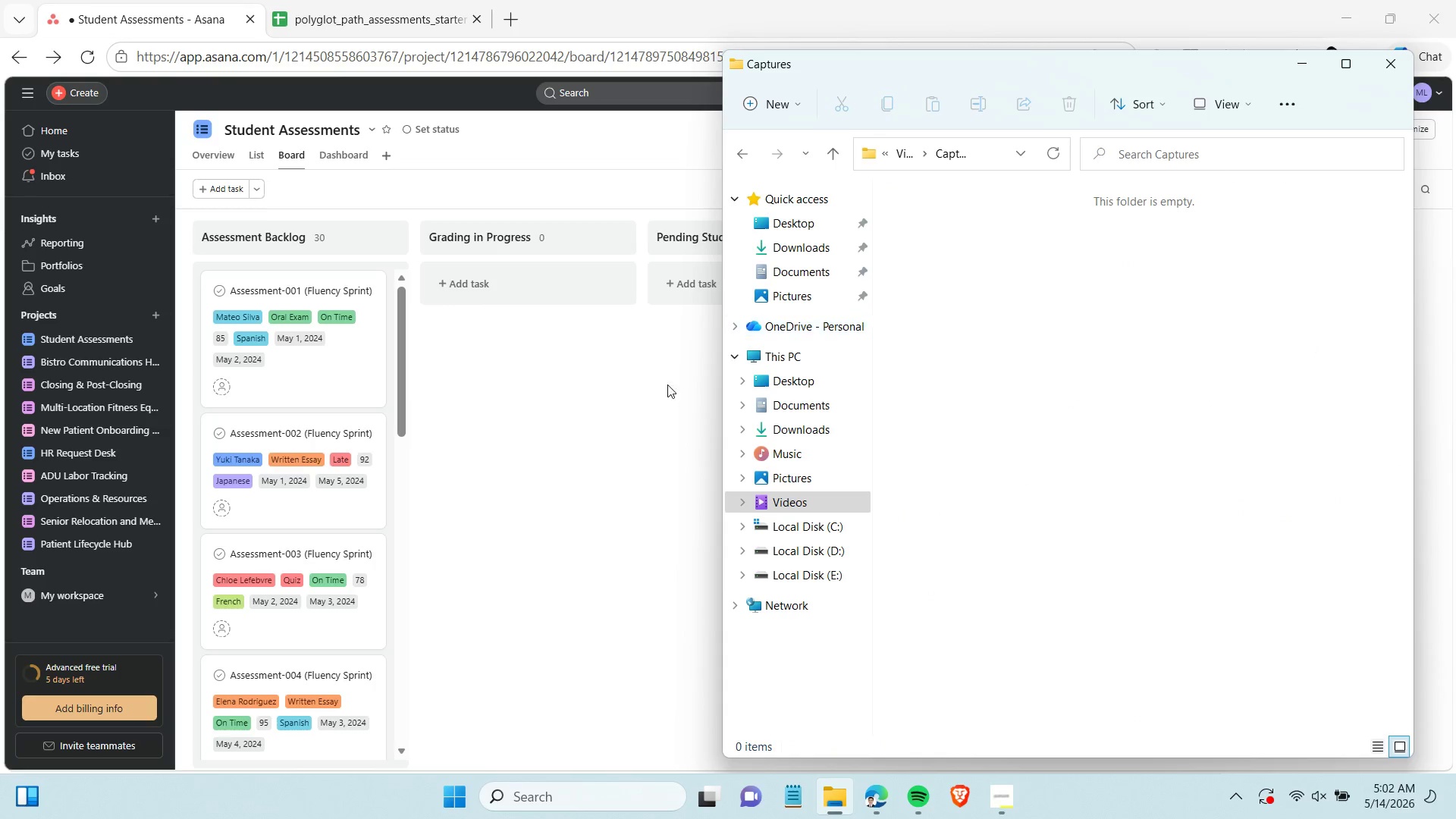 
left_click([590, 425])
 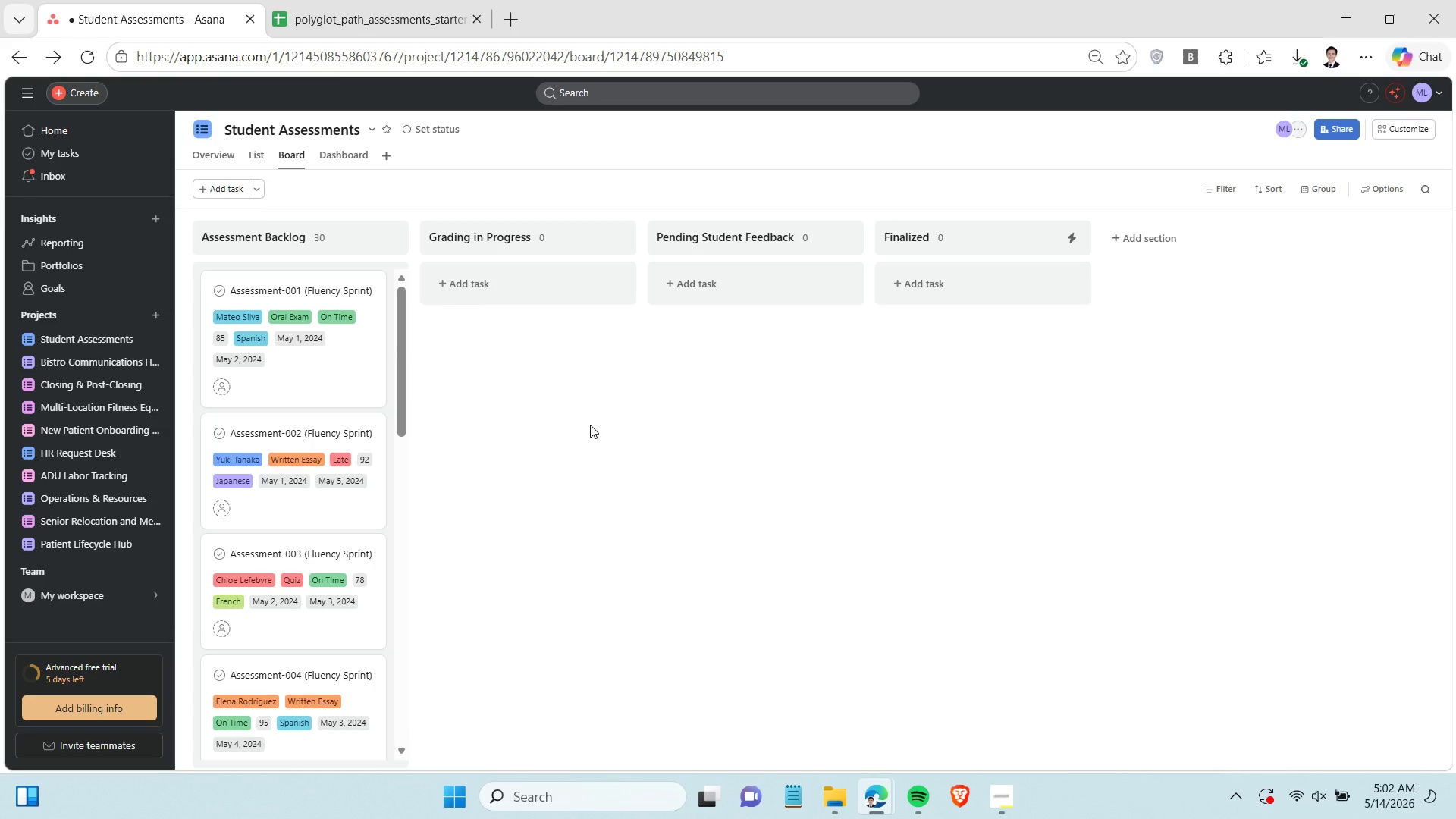 
wait(14.0)
 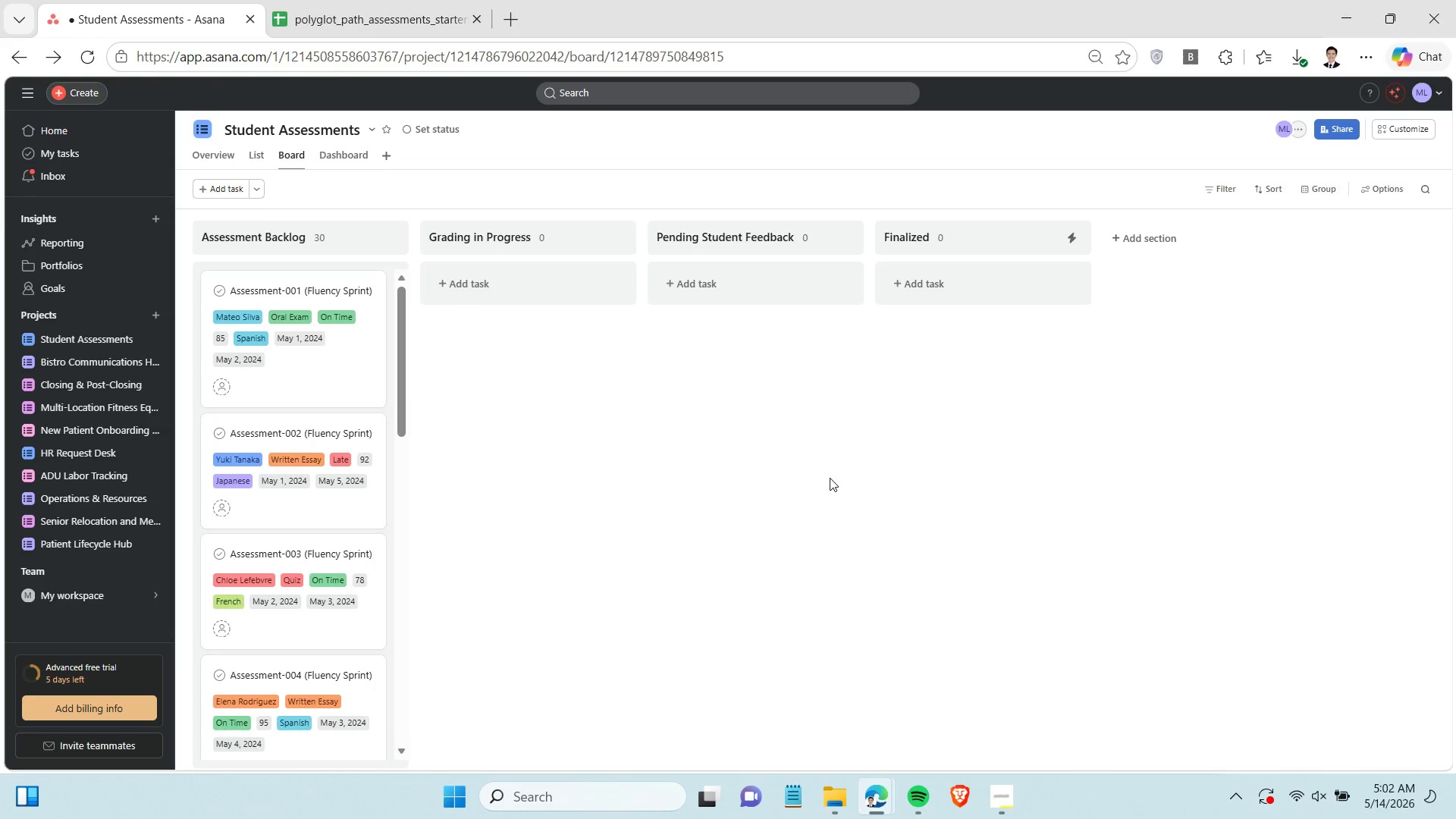 
key(Control+Meta+R)
 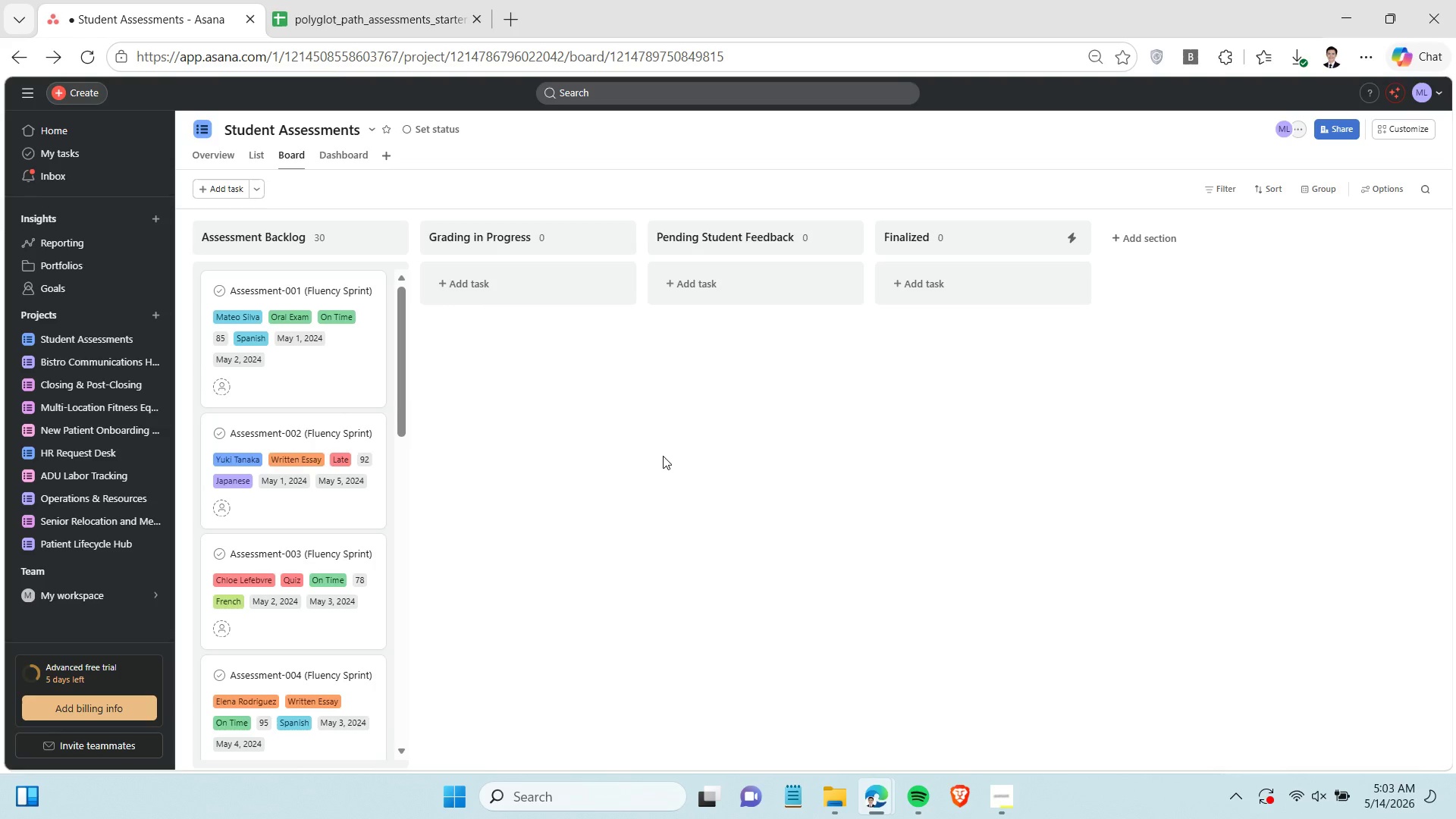 
wait(14.16)
 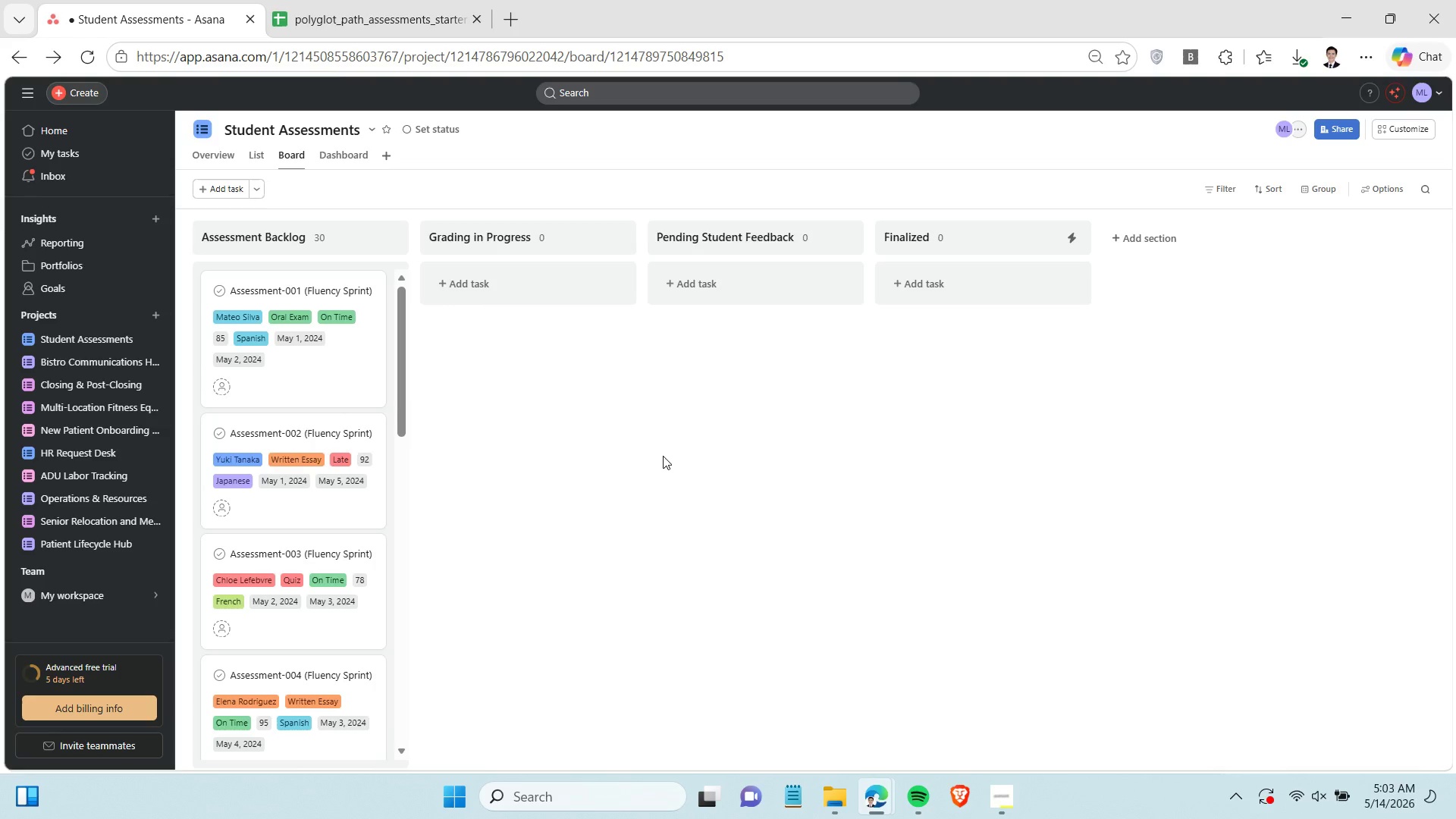 
scroll: coordinate [285, 395], scroll_direction: up, amount: 4.0
 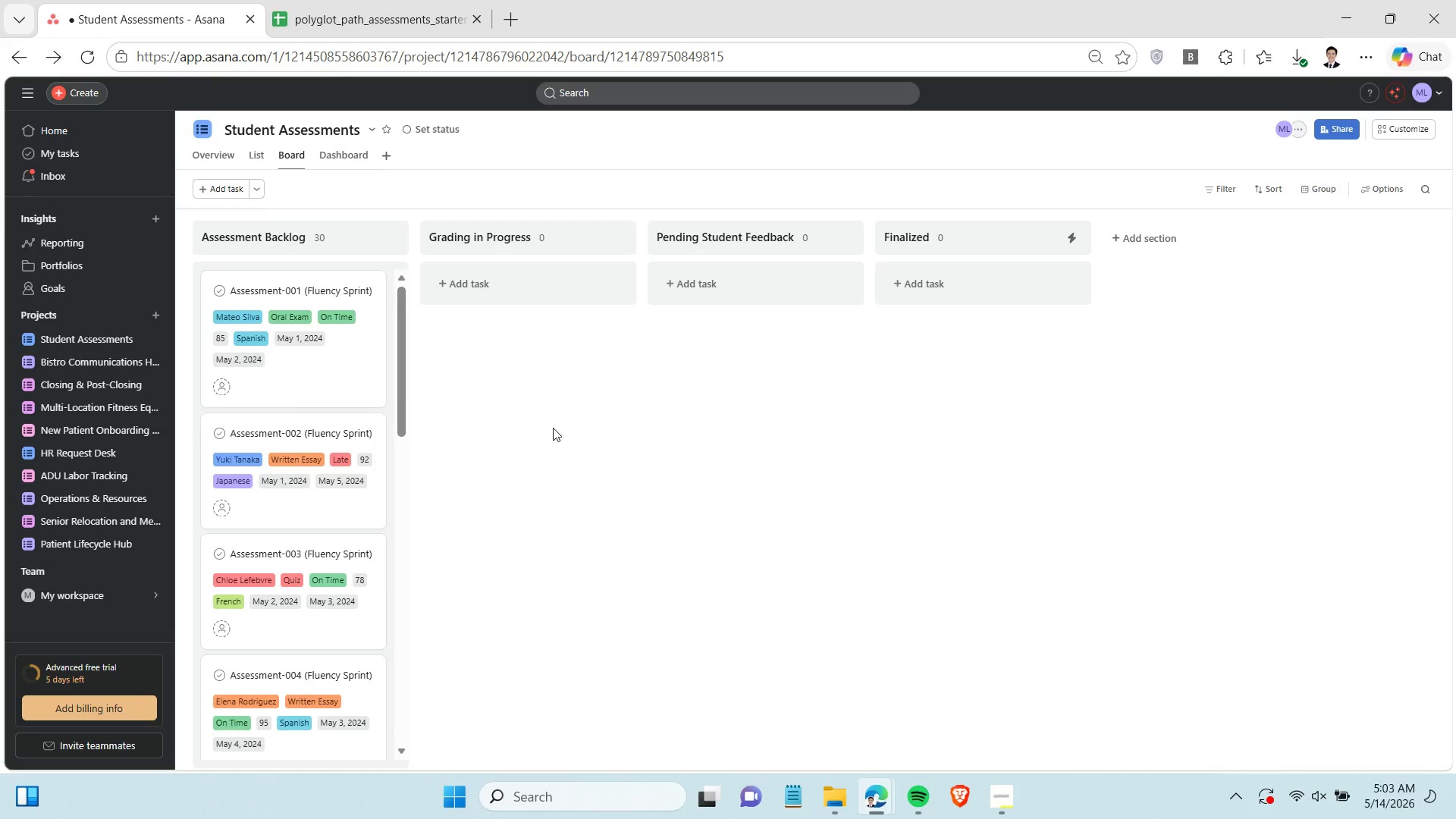 
left_click([560, 425])
 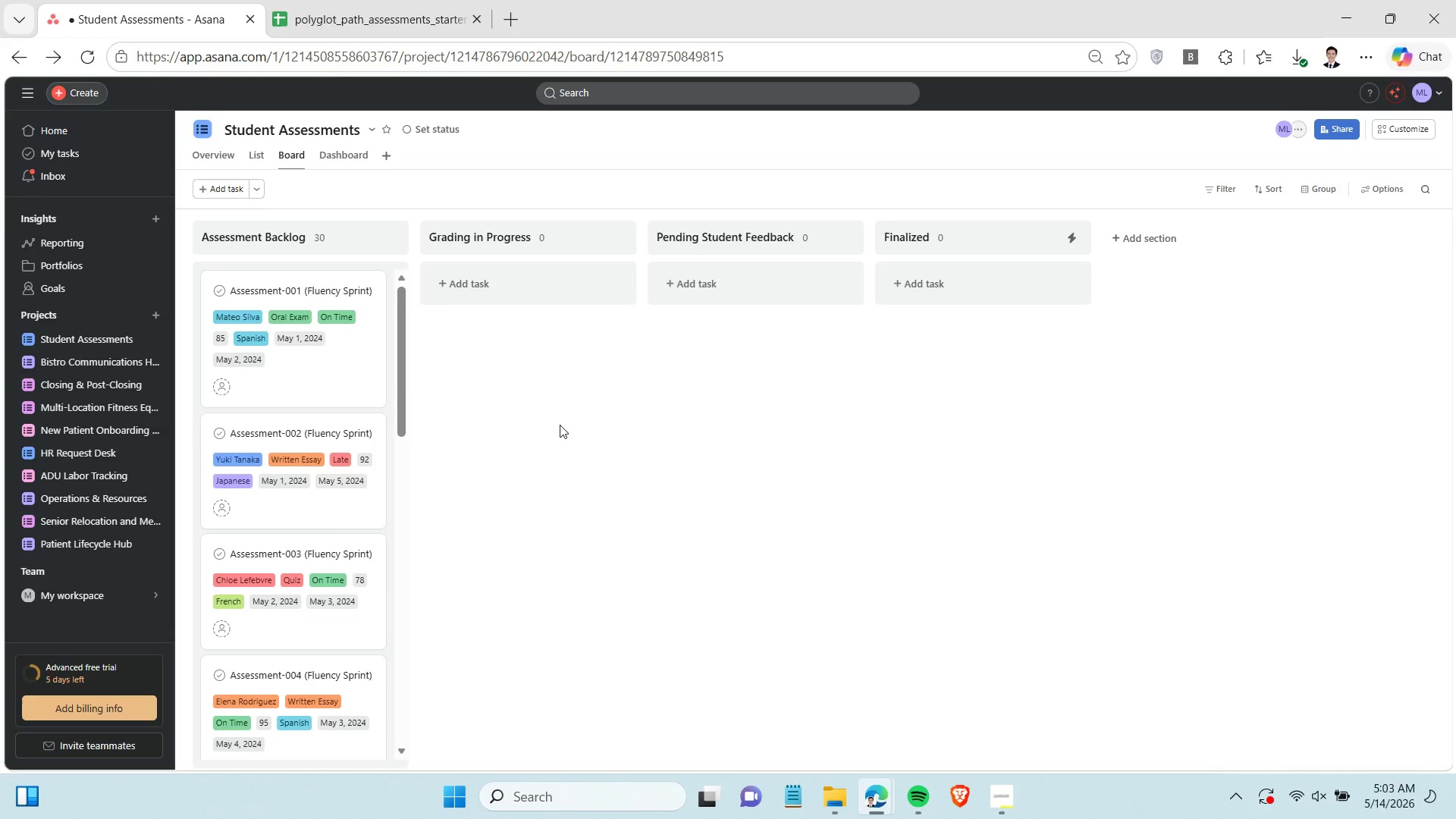 
key(Alt+Meta+R)
 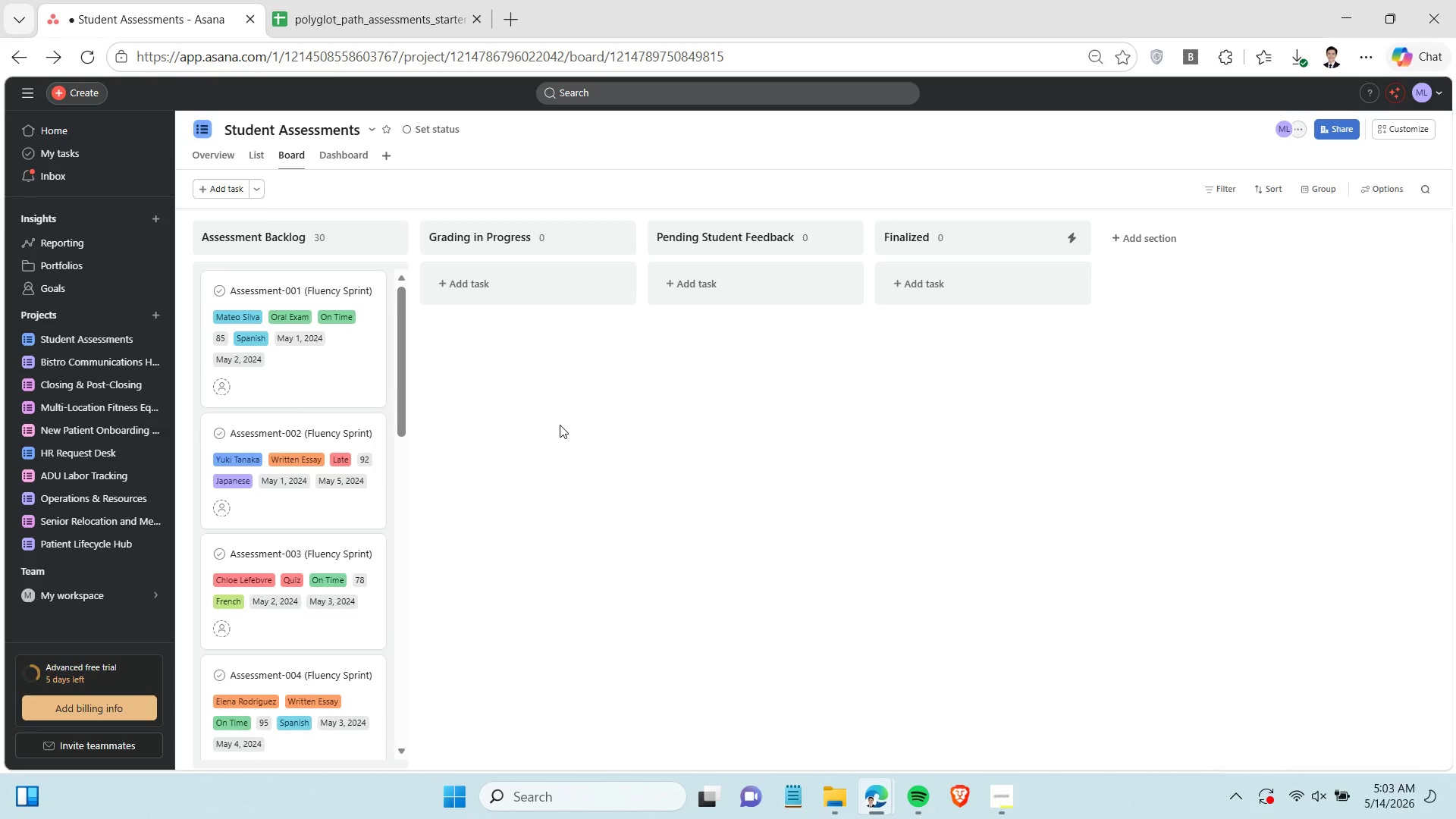 
wait(11.73)
 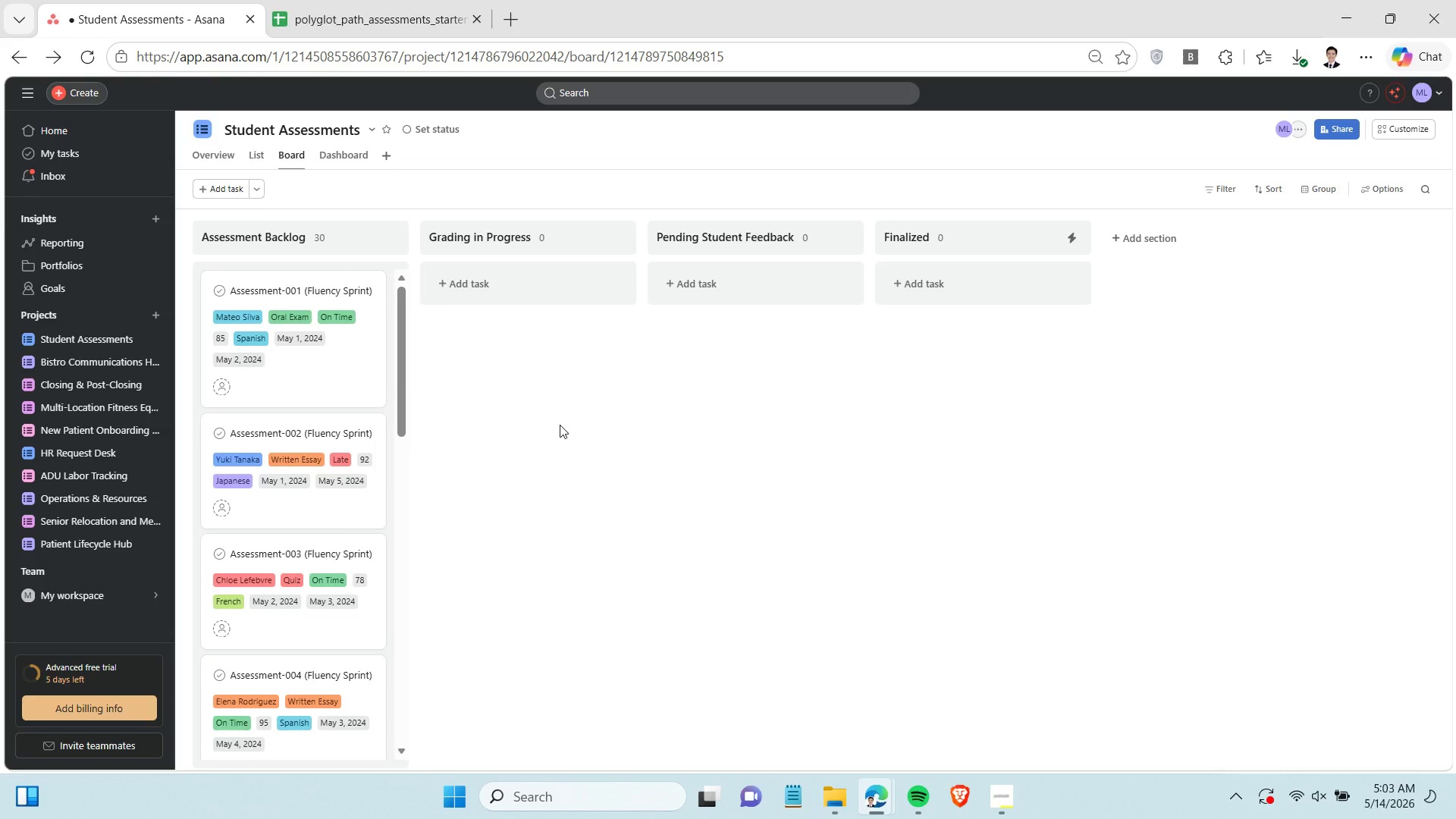 
scroll: coordinate [365, 382], scroll_direction: up, amount: 6.0
 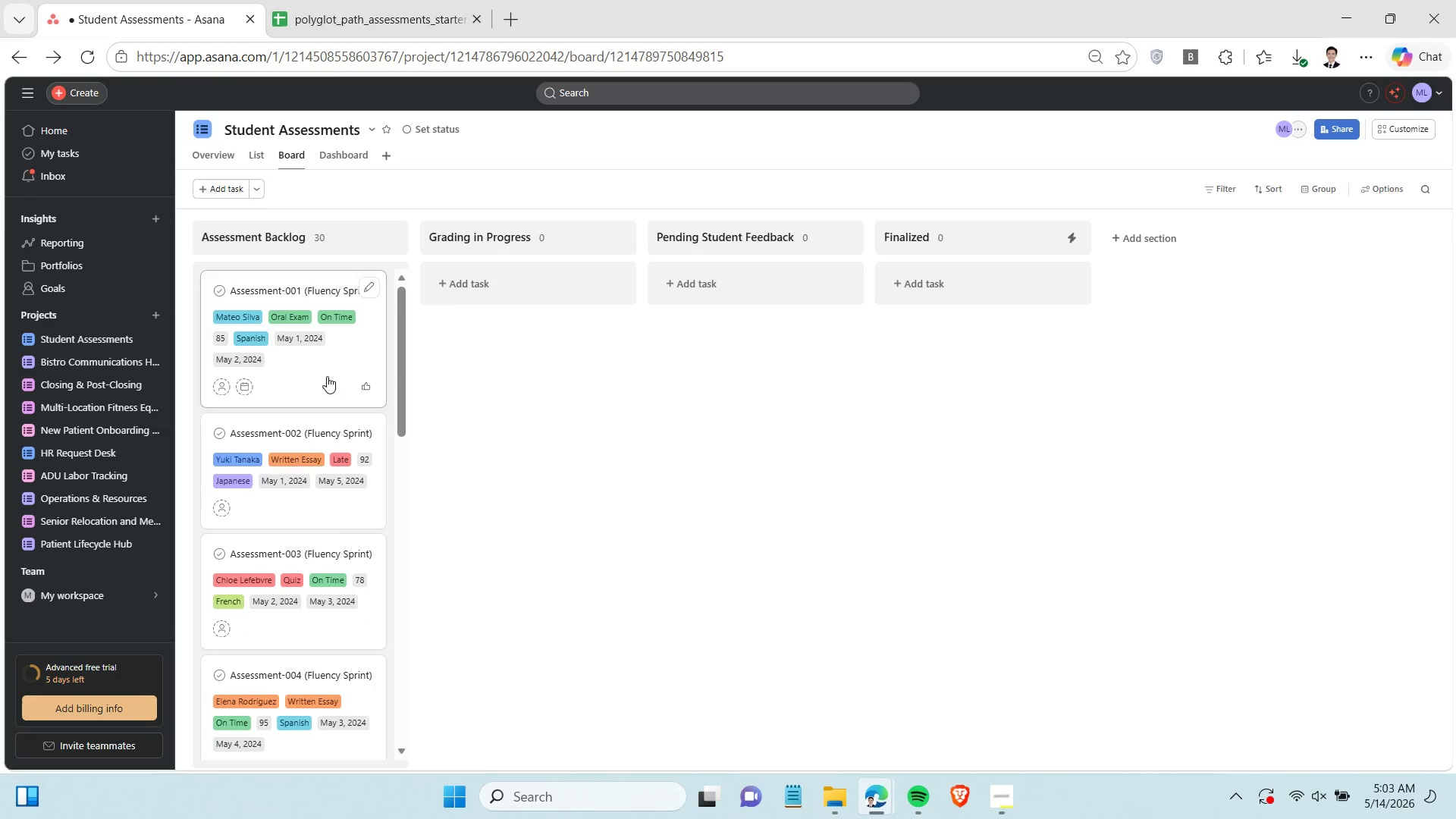 
left_click([322, 376])
 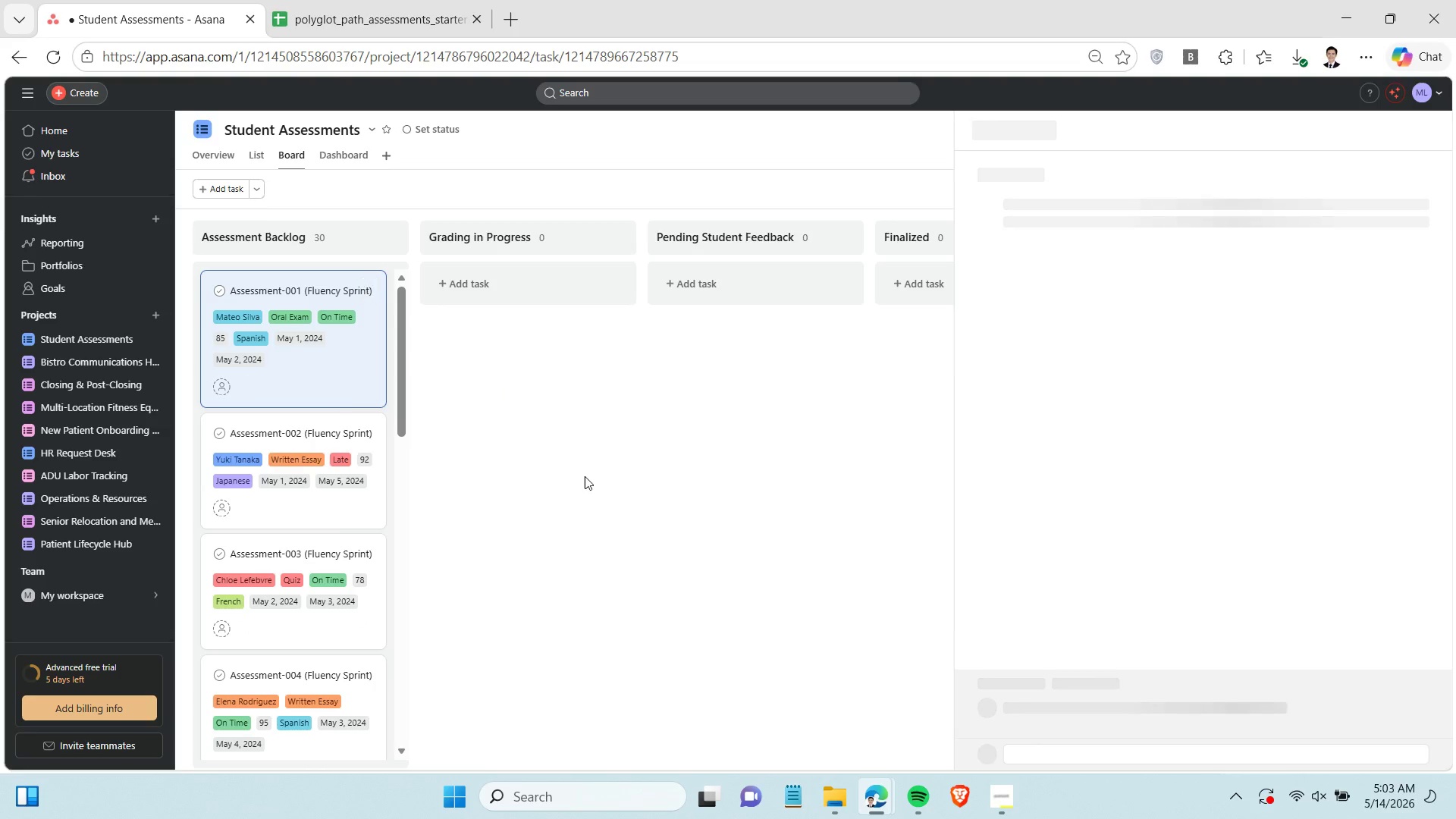 
left_click([591, 472])
 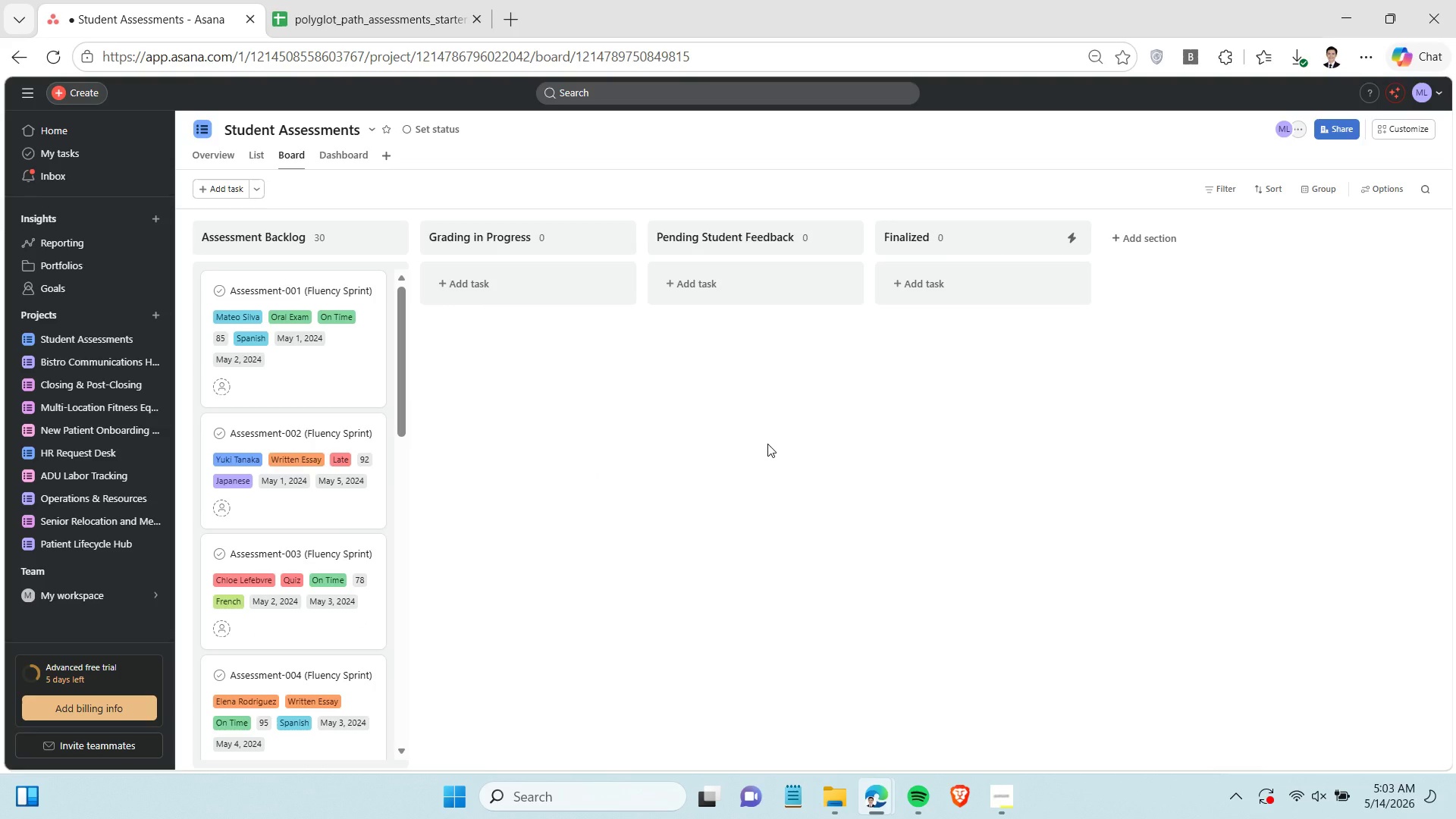 
scroll: coordinate [767, 443], scroll_direction: up, amount: 1.0
 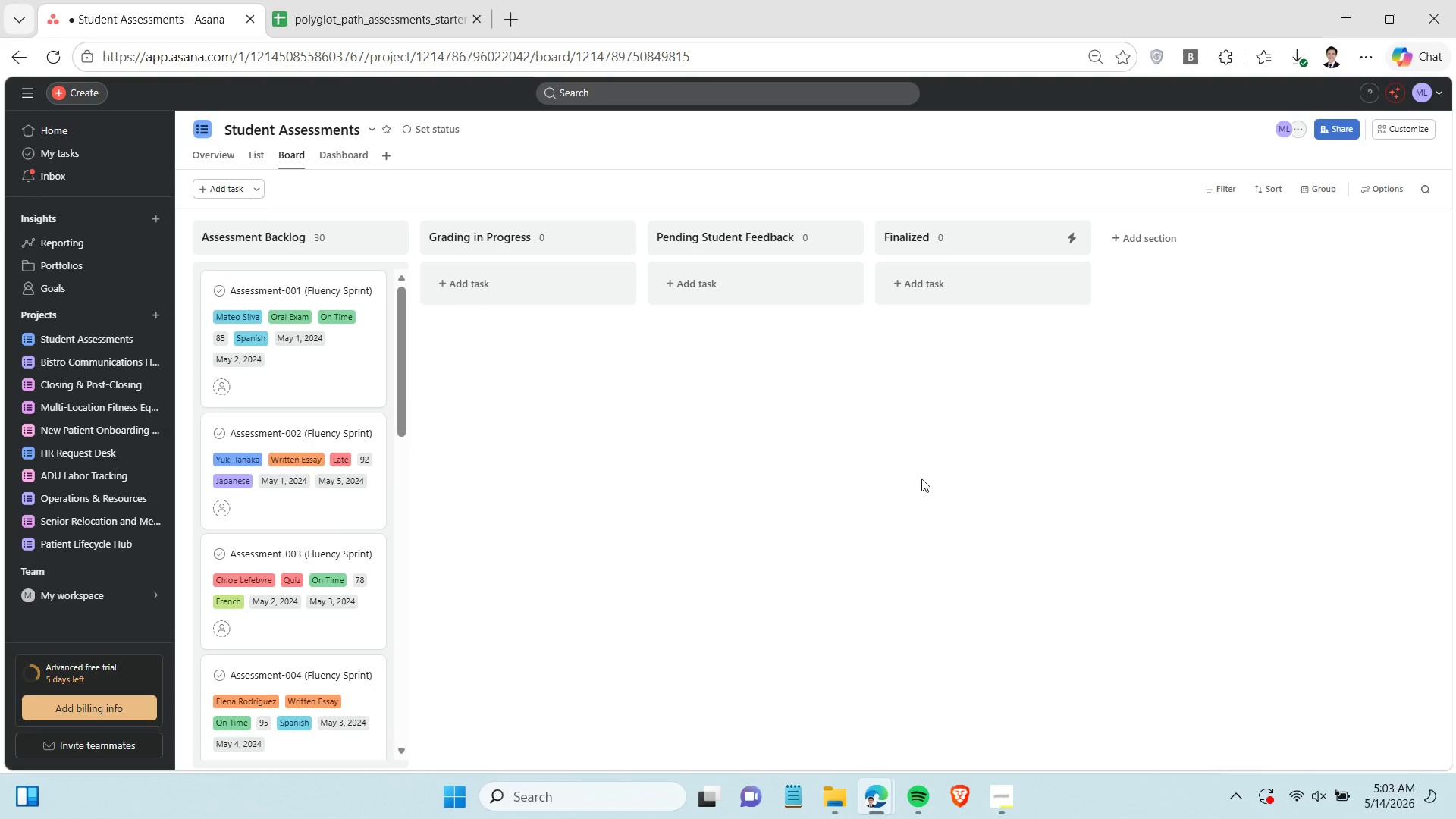 
left_click([921, 479])
 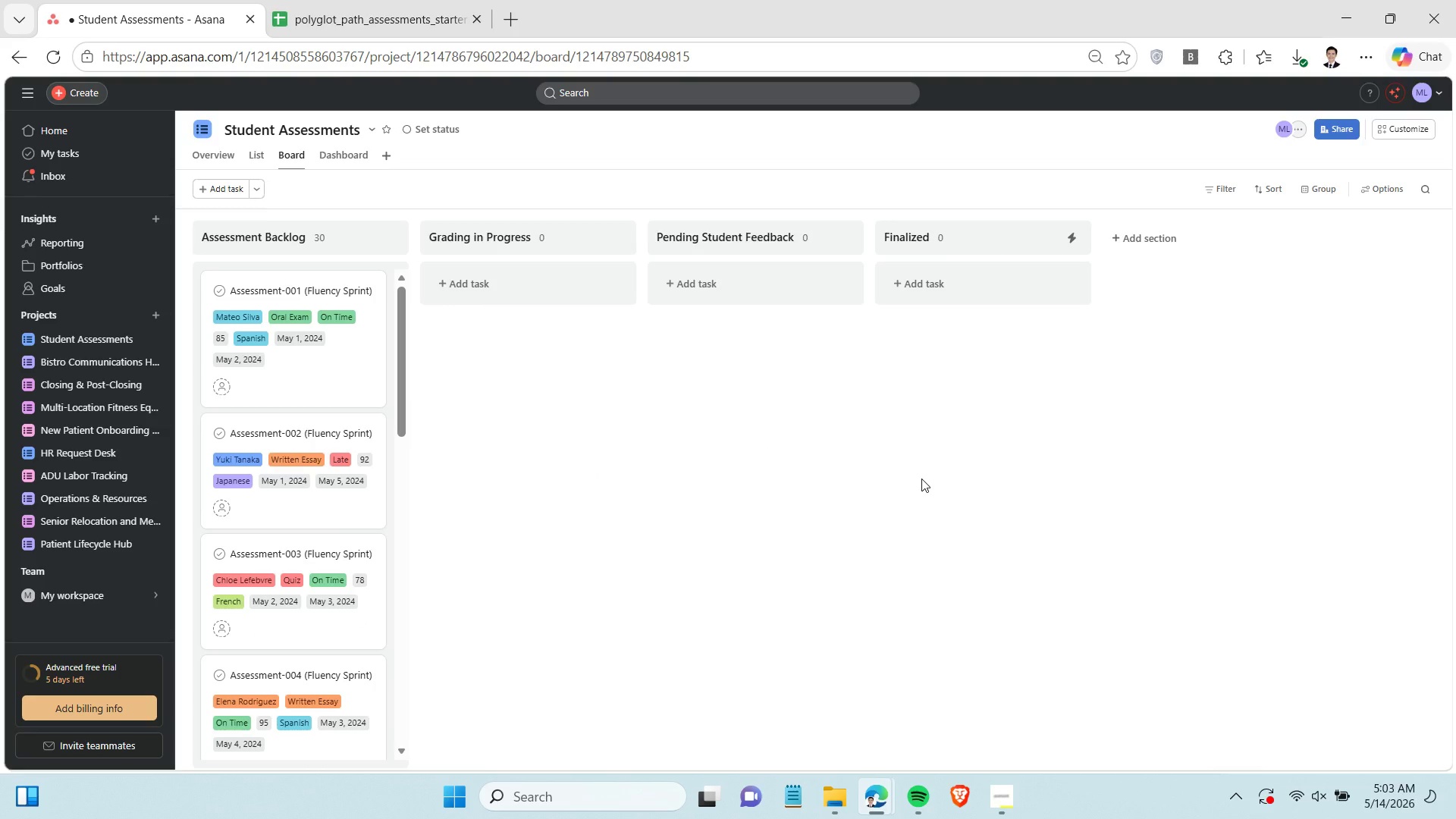 
key(Alt+Meta+R)
 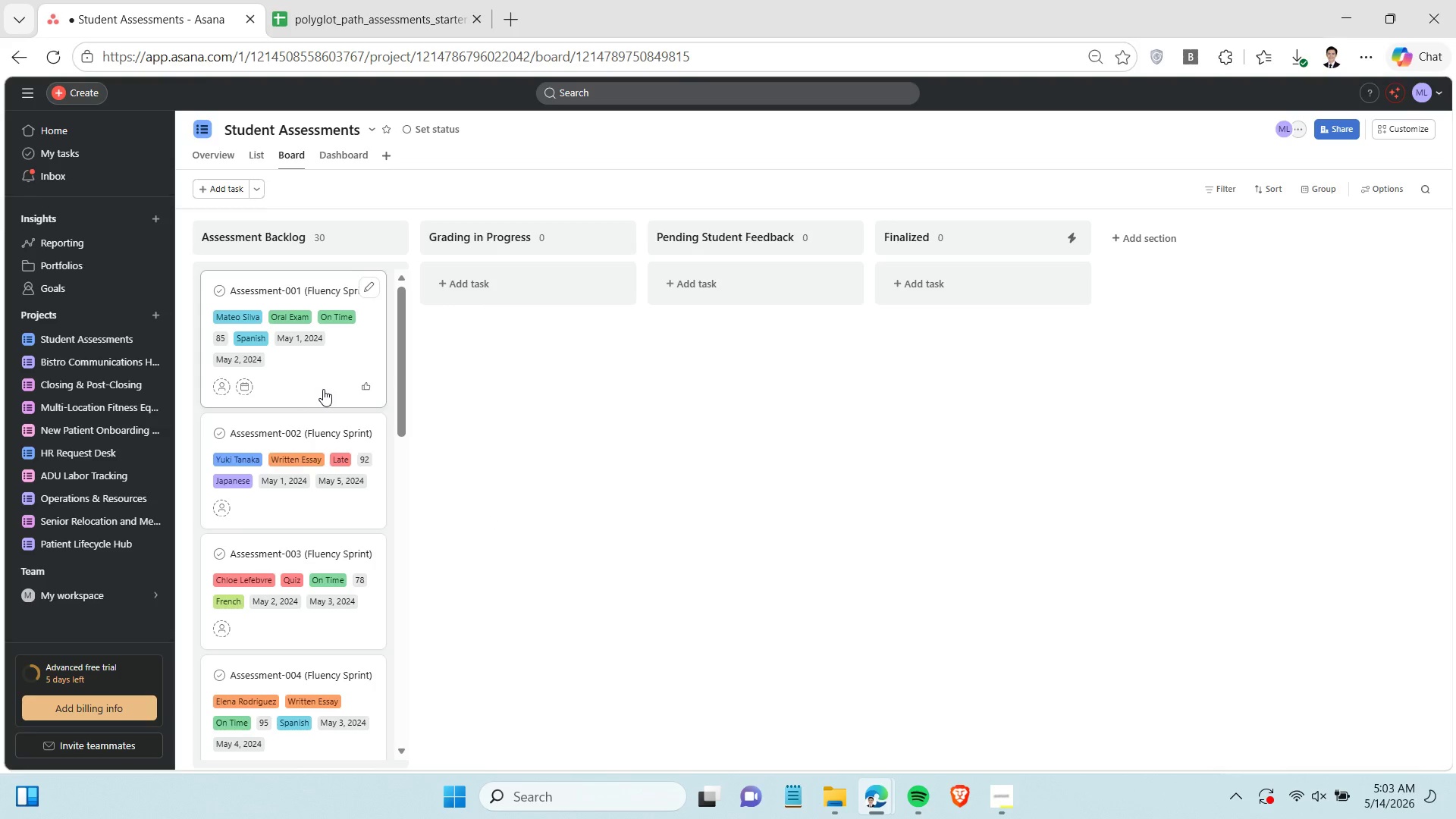 
wait(6.88)
 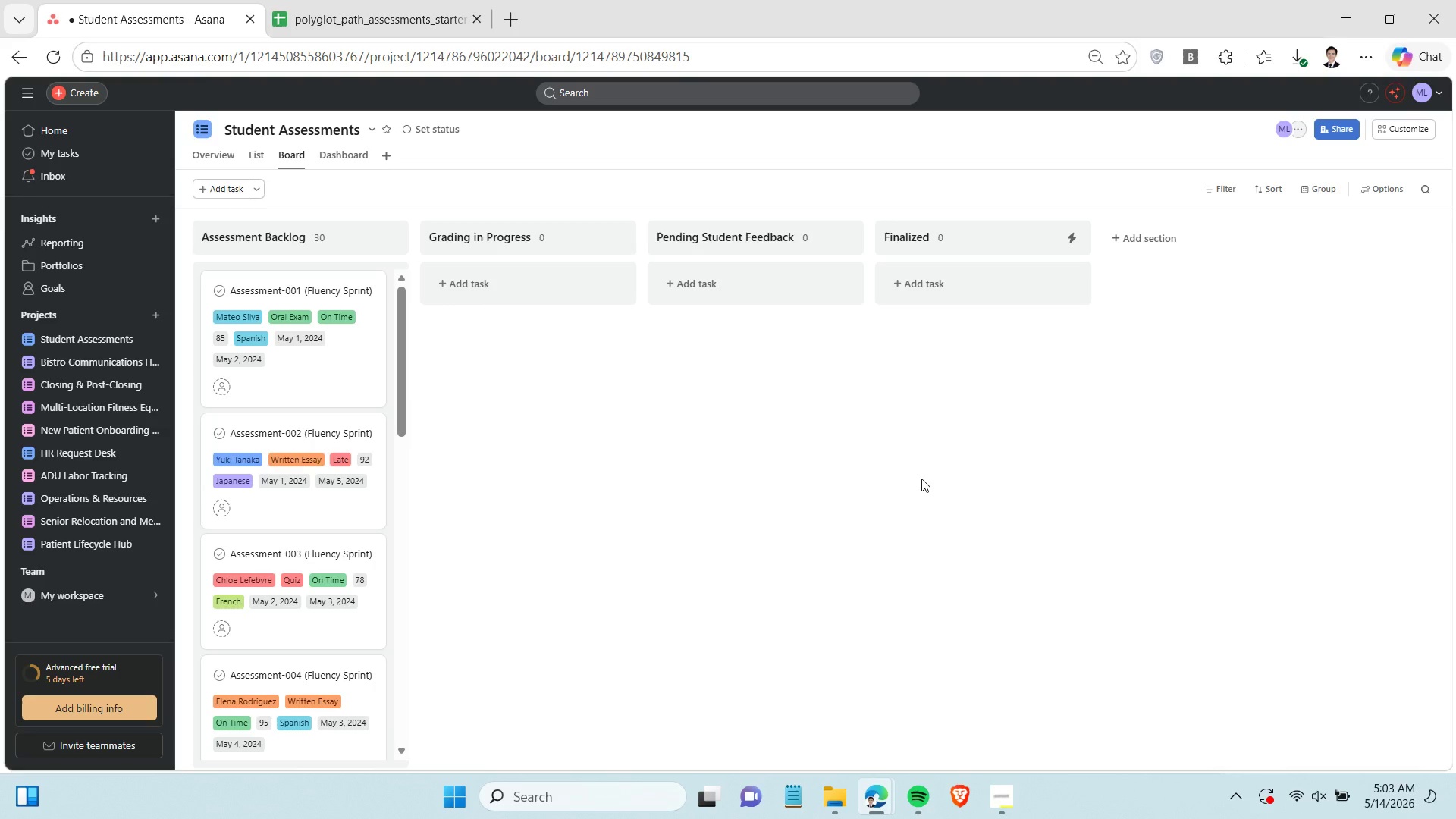 
scroll: coordinate [320, 382], scroll_direction: down, amount: 8.0
 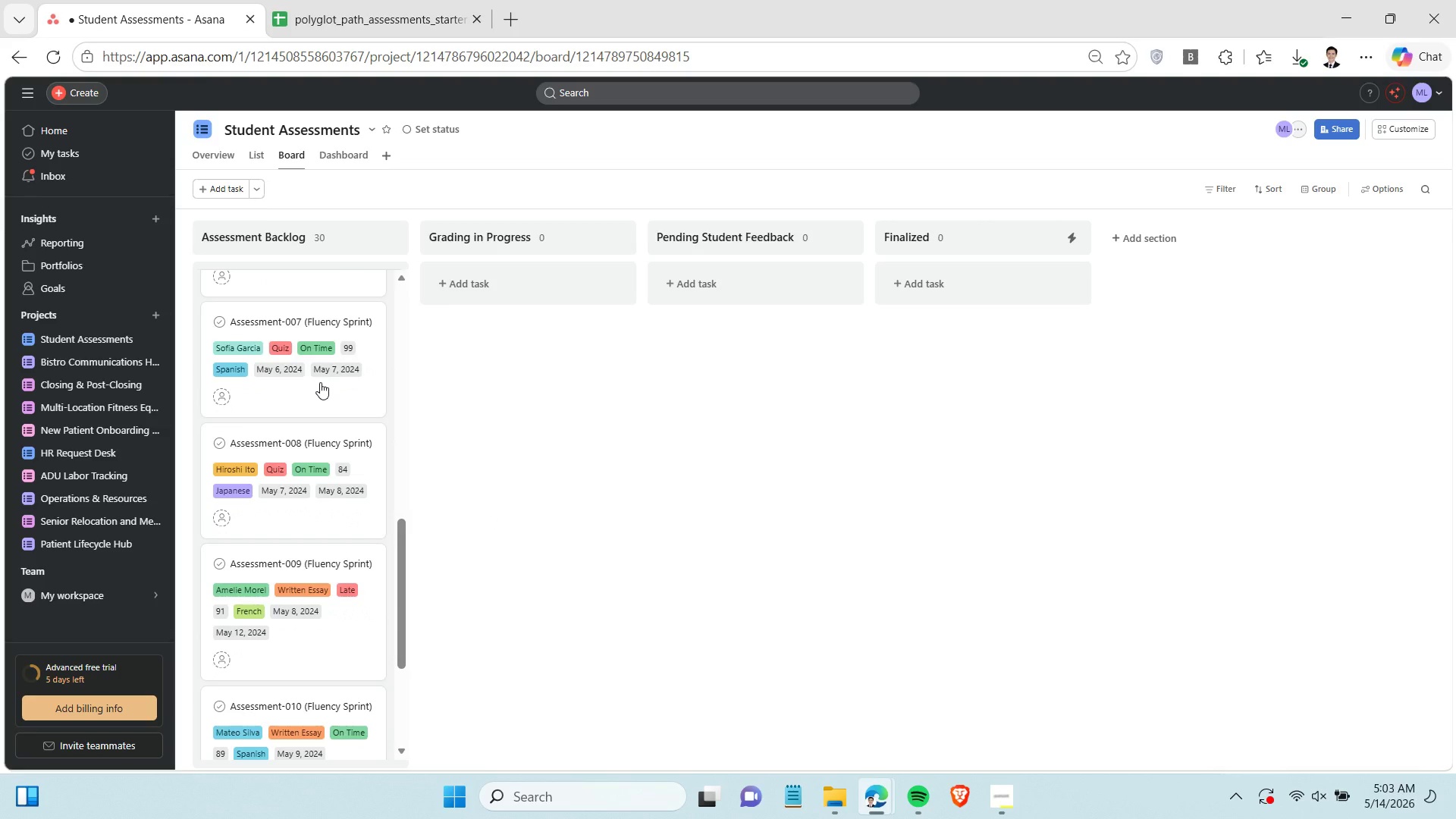 
scroll: coordinate [320, 382], scroll_direction: up, amount: 14.0
 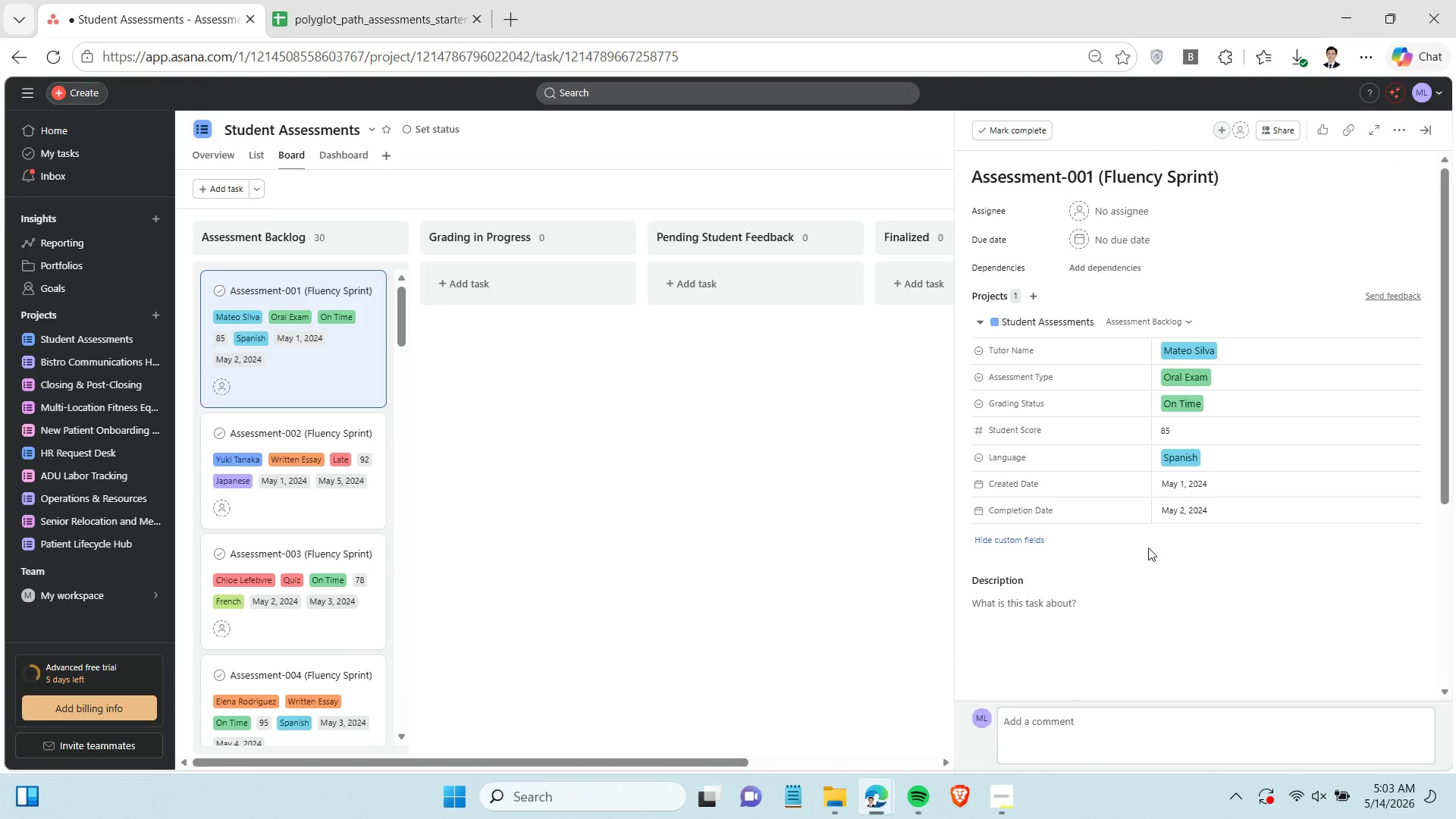 
left_click([800, 453])
 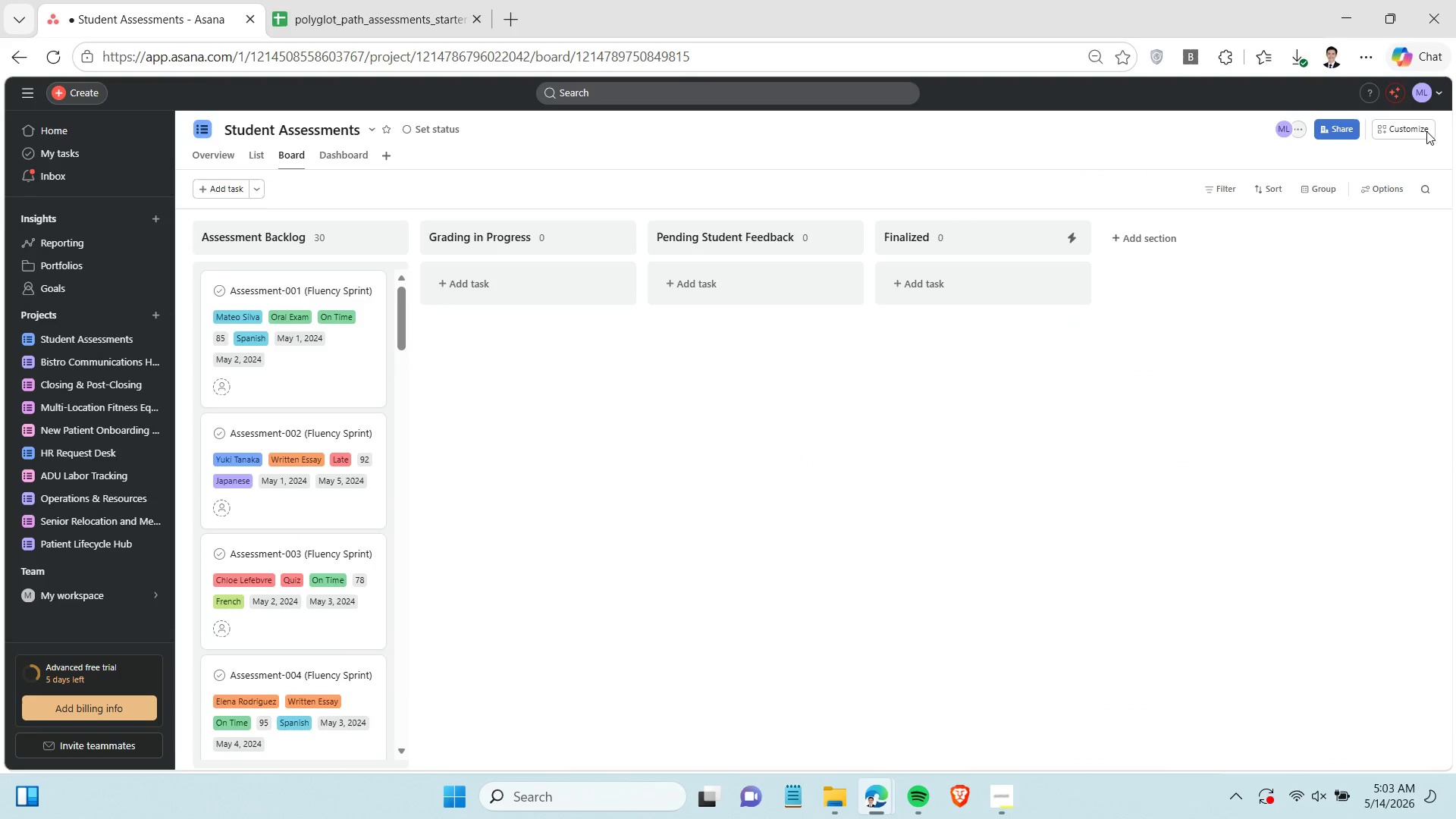 
left_click([1428, 130])
 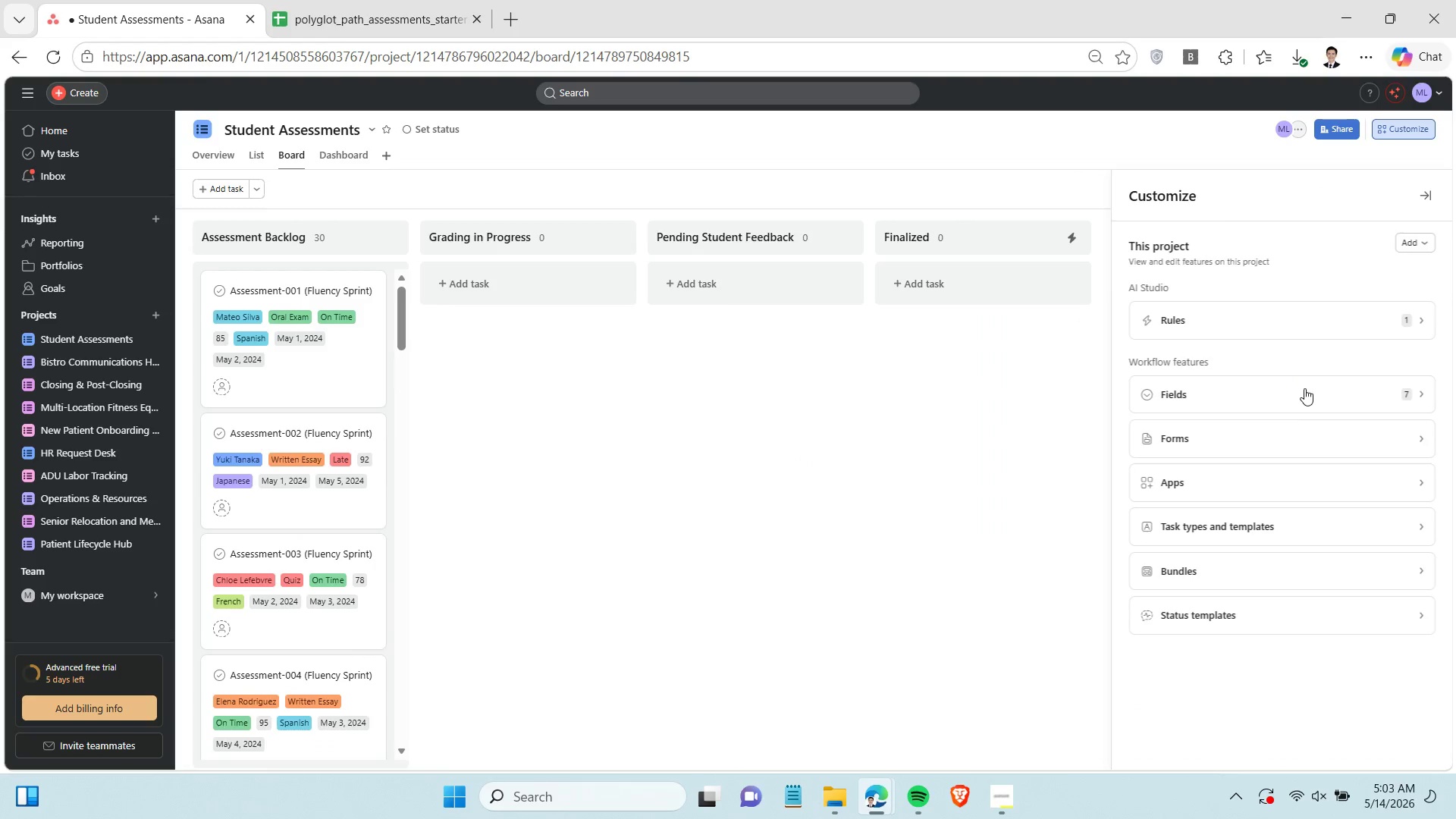 
left_click([1299, 406])
 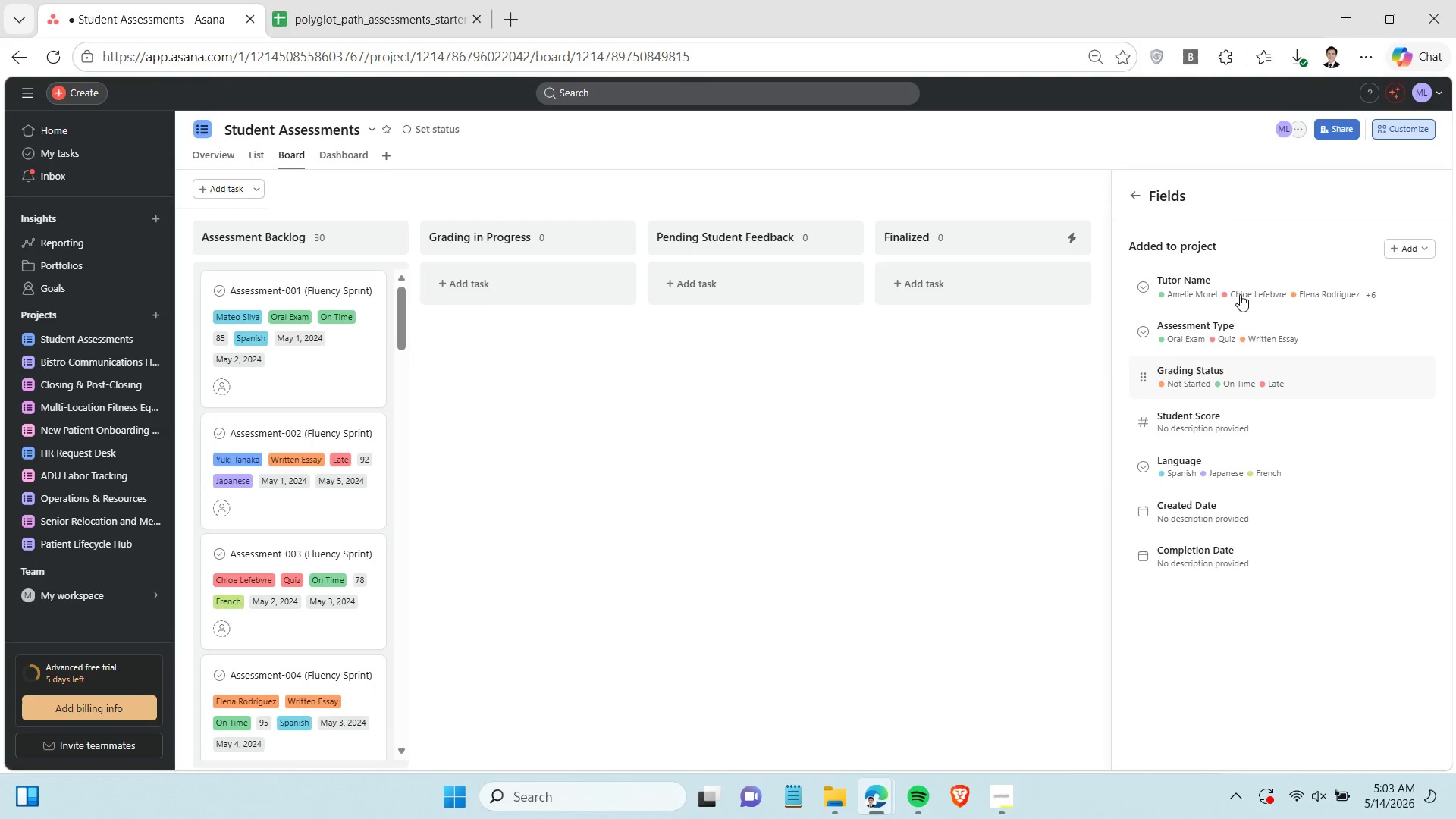 
left_click([1241, 293])
 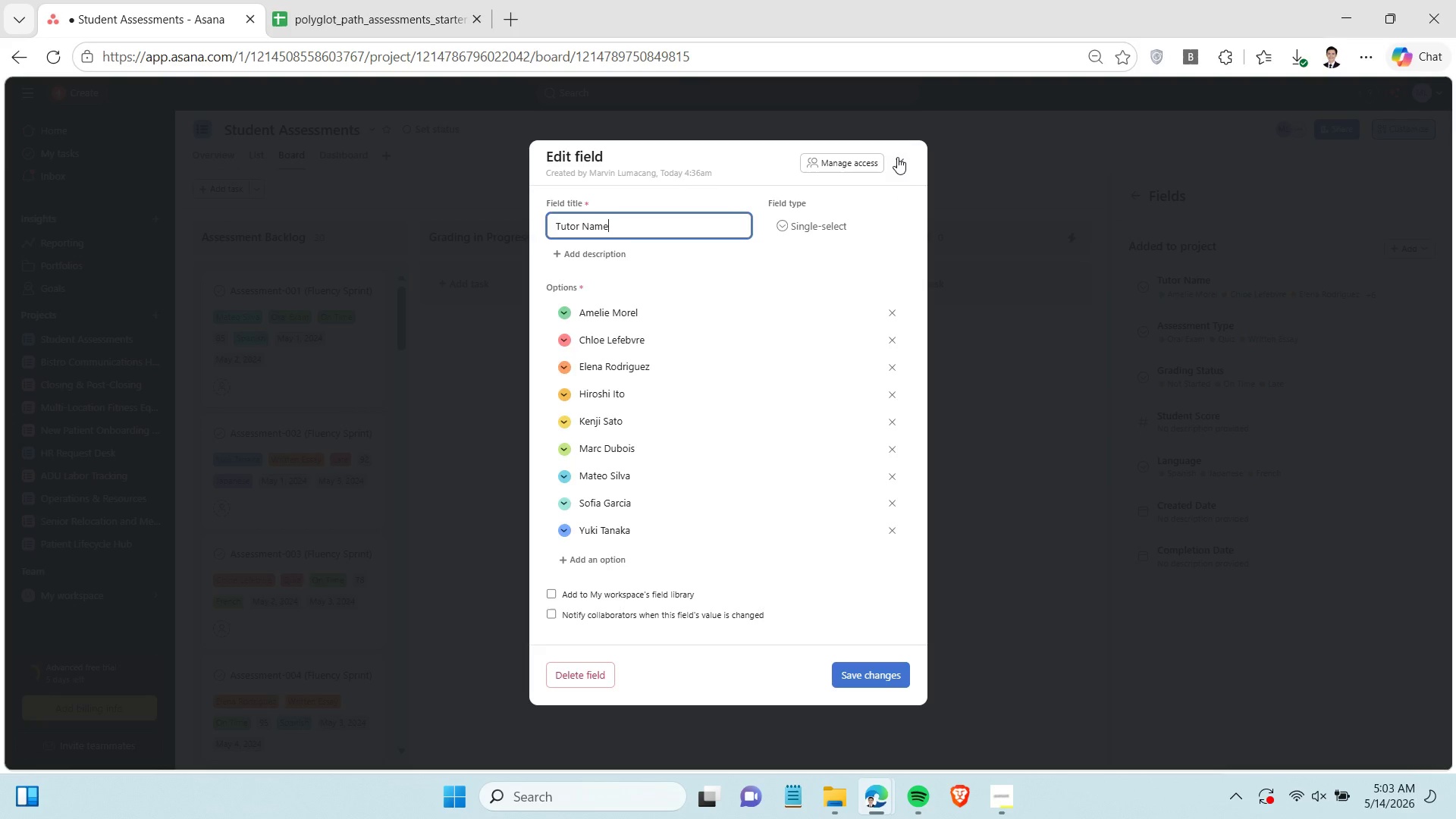 
left_click([899, 162])
 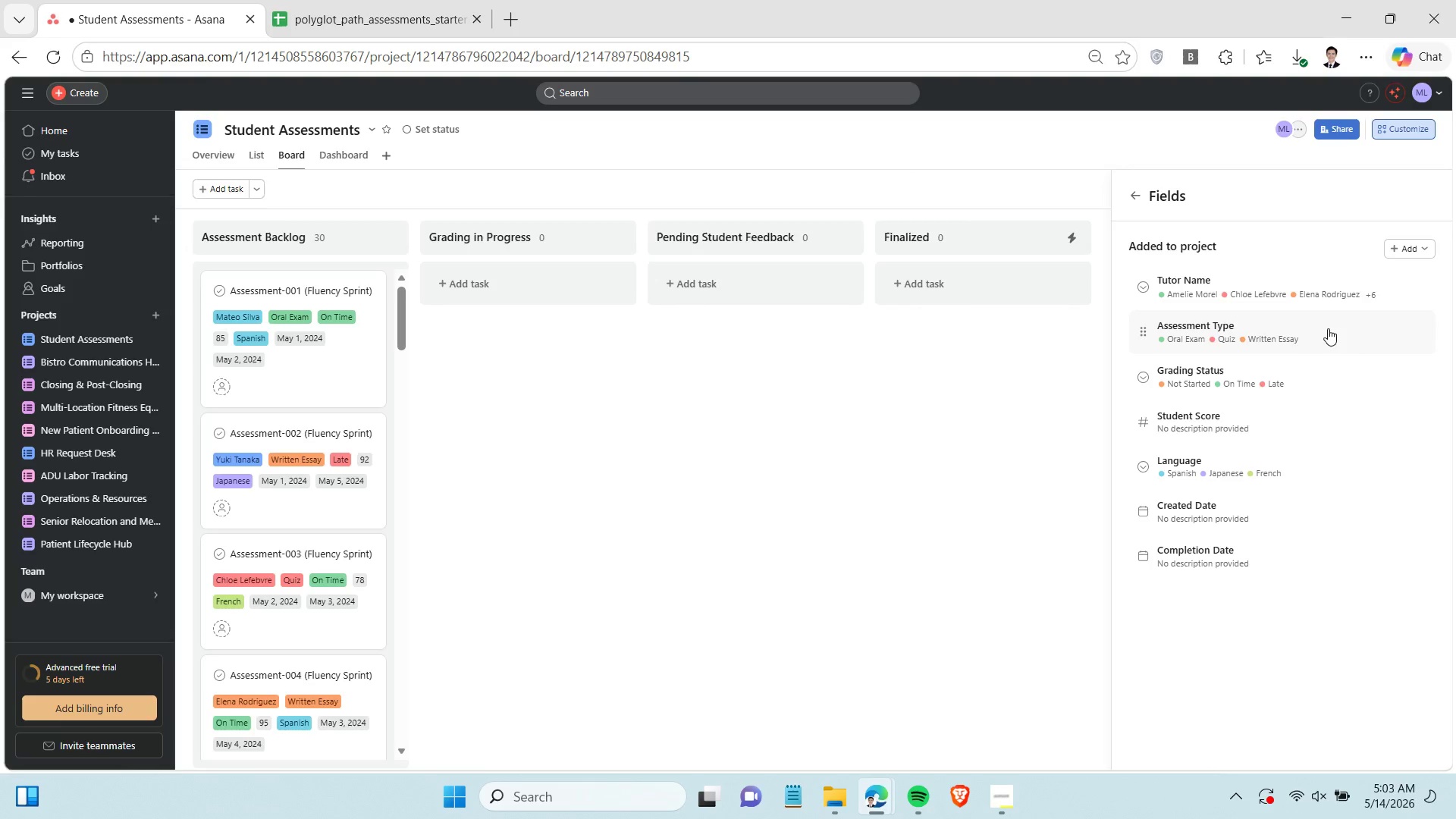 
left_click([1328, 329])
 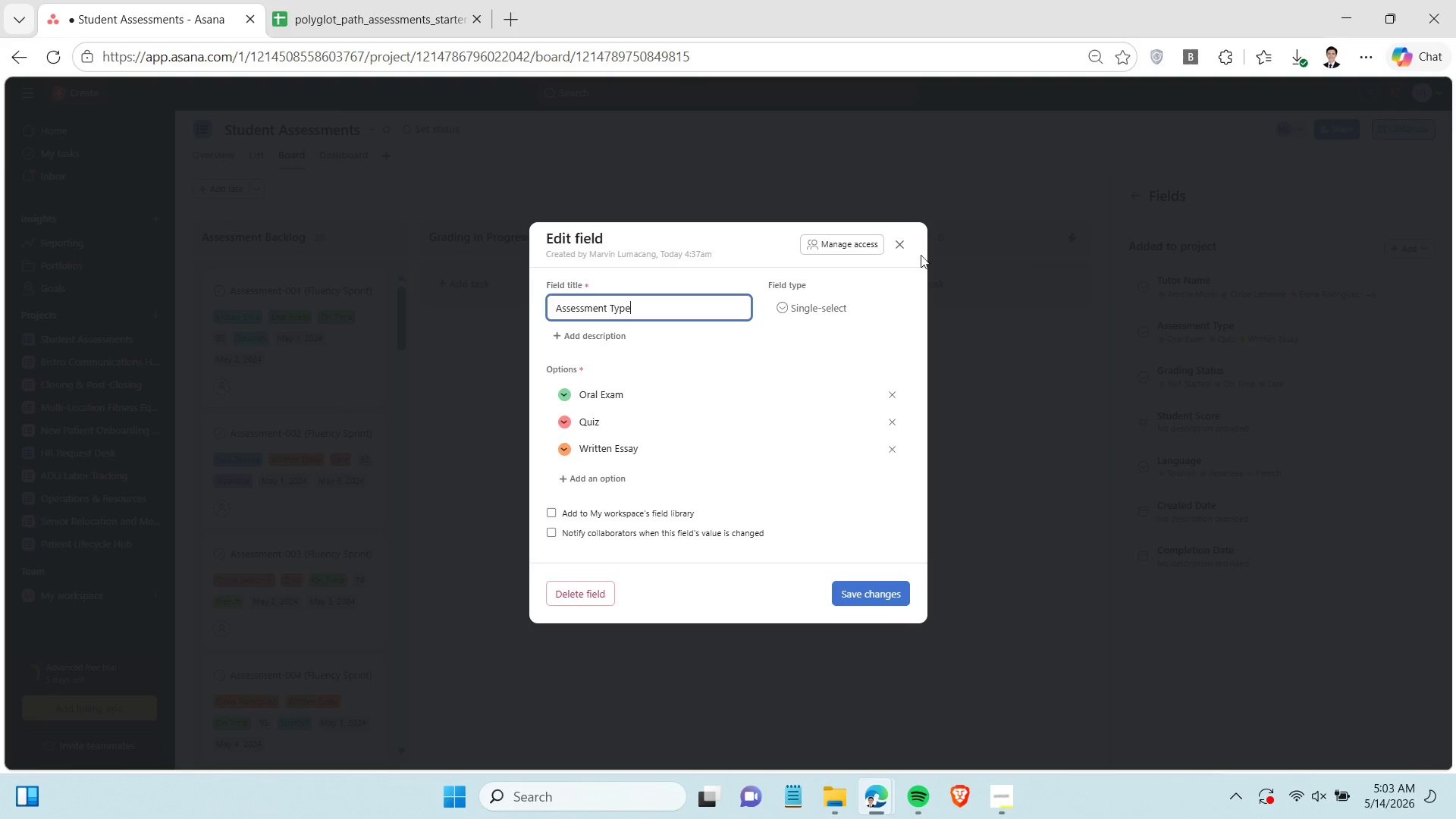 
left_click([899, 238])
 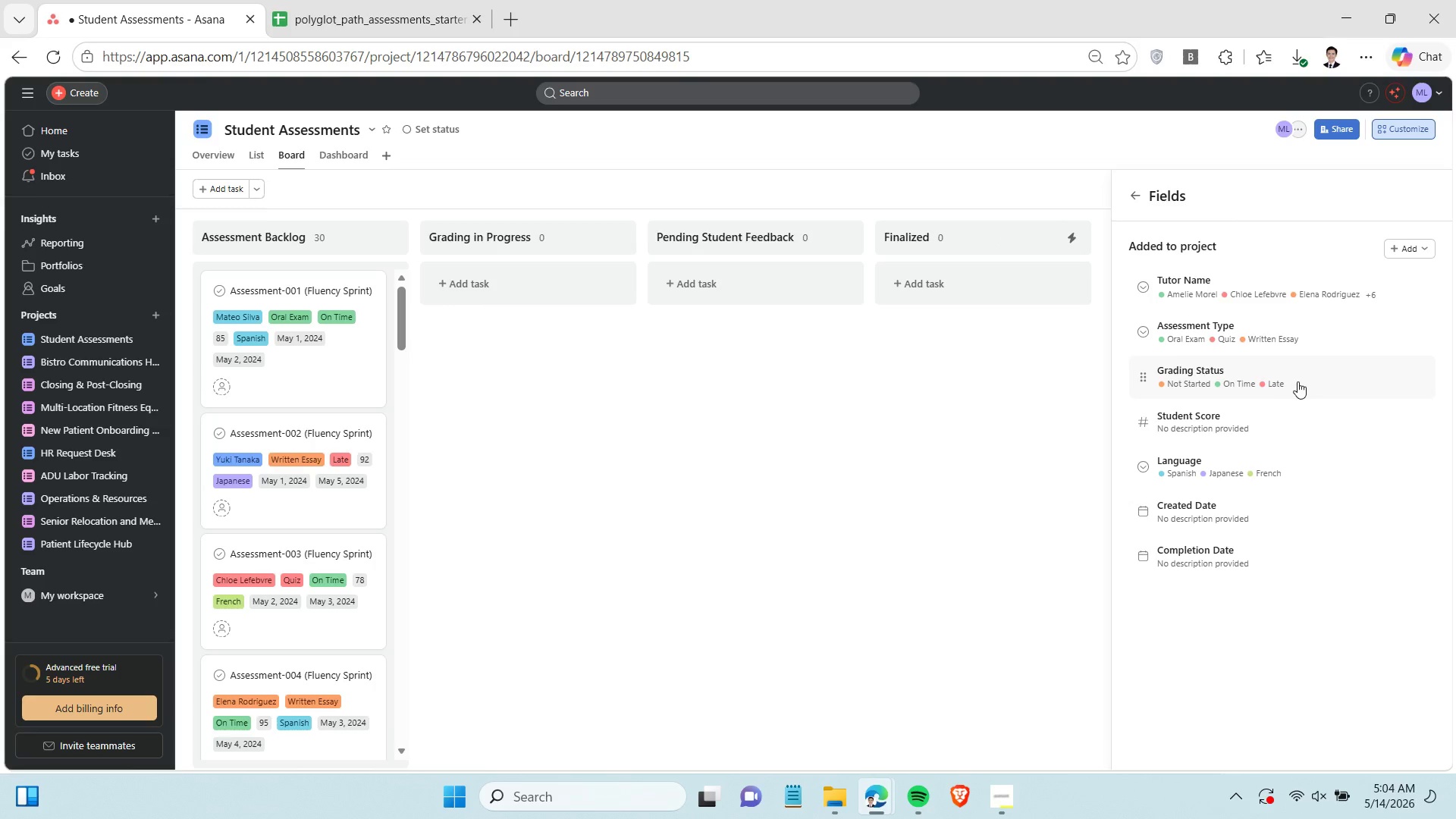 
left_click([1298, 381])
 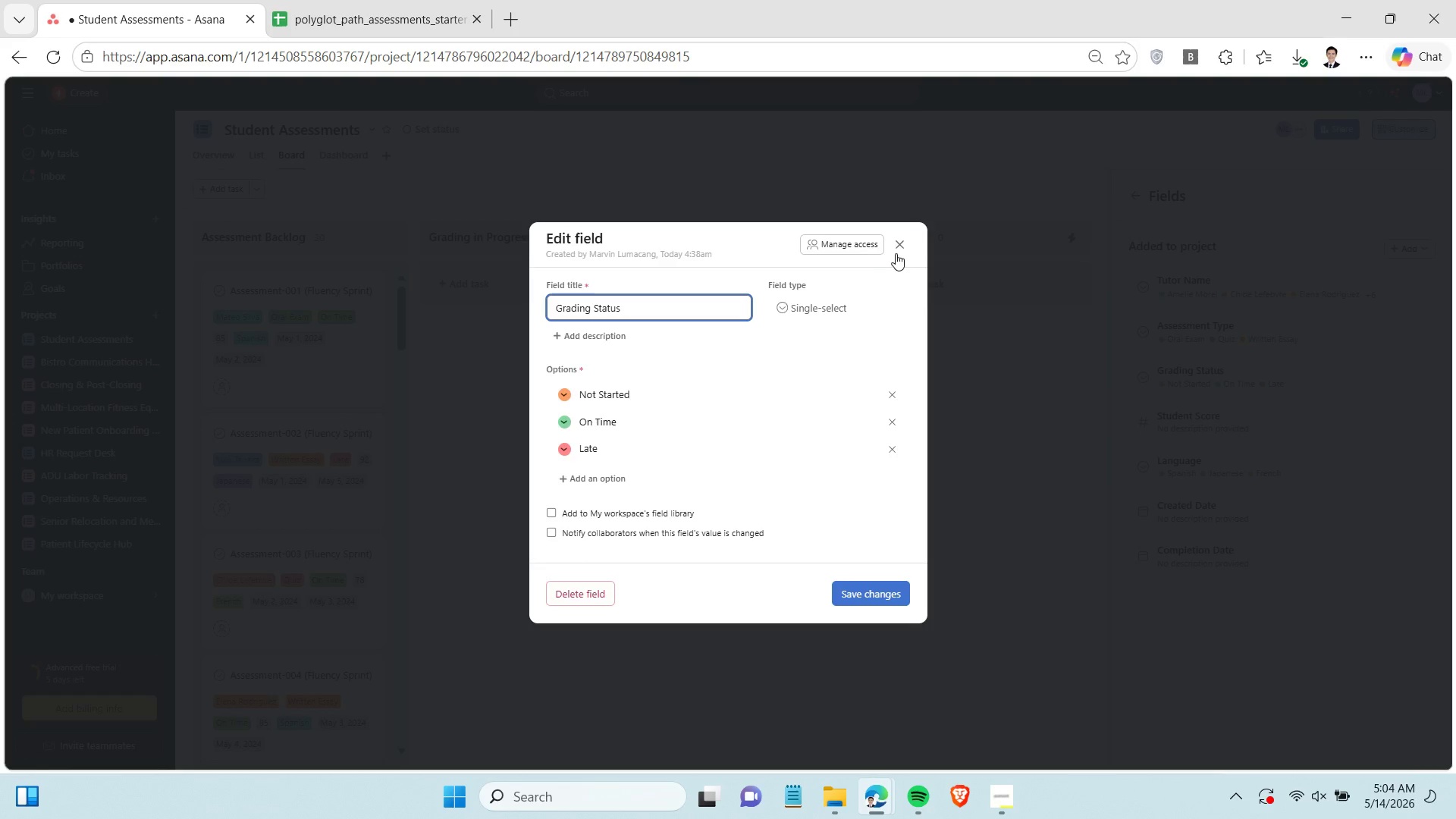 
left_click([897, 243])
 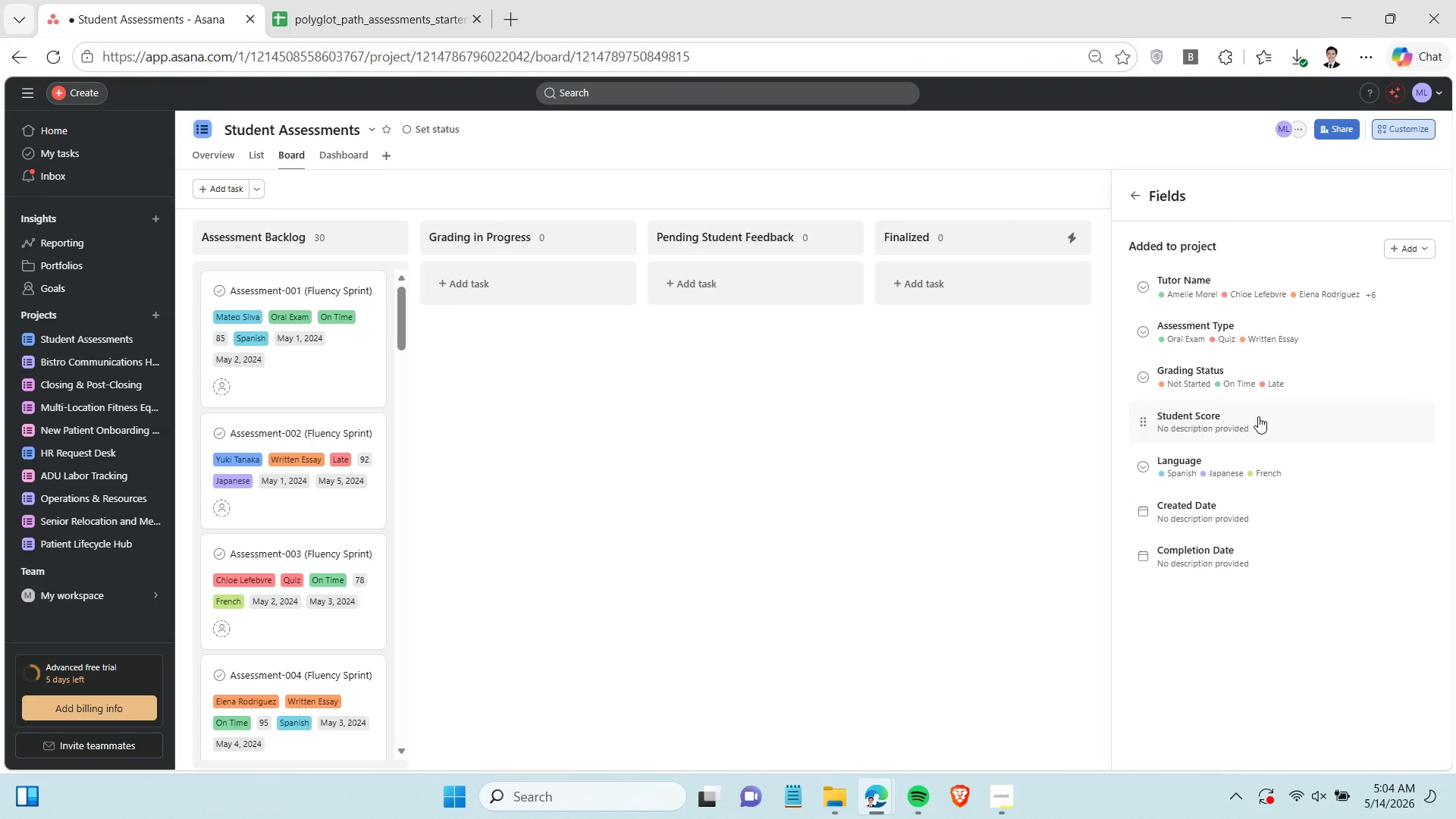 
left_click([1263, 417])
 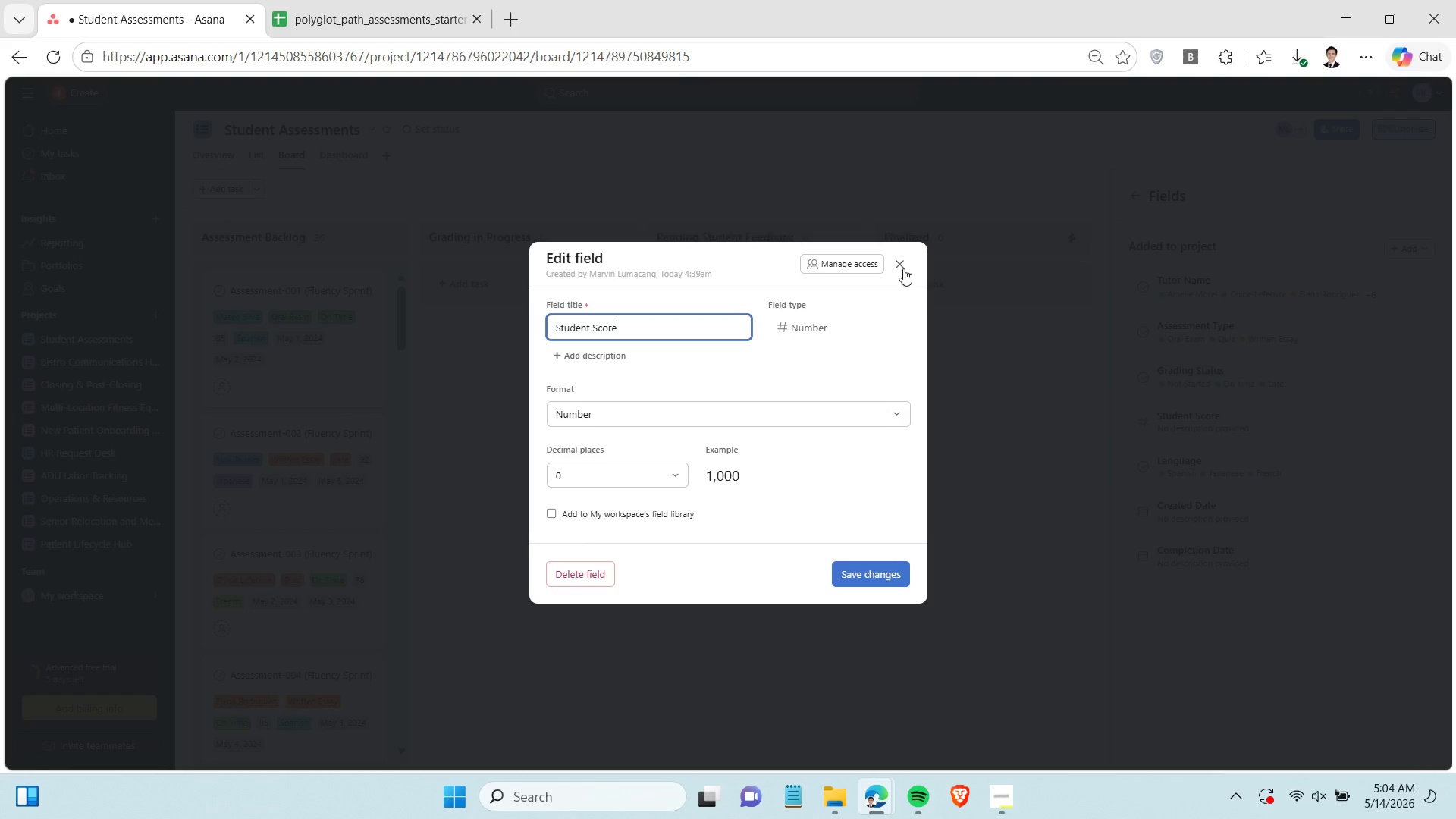 
left_click([902, 265])
 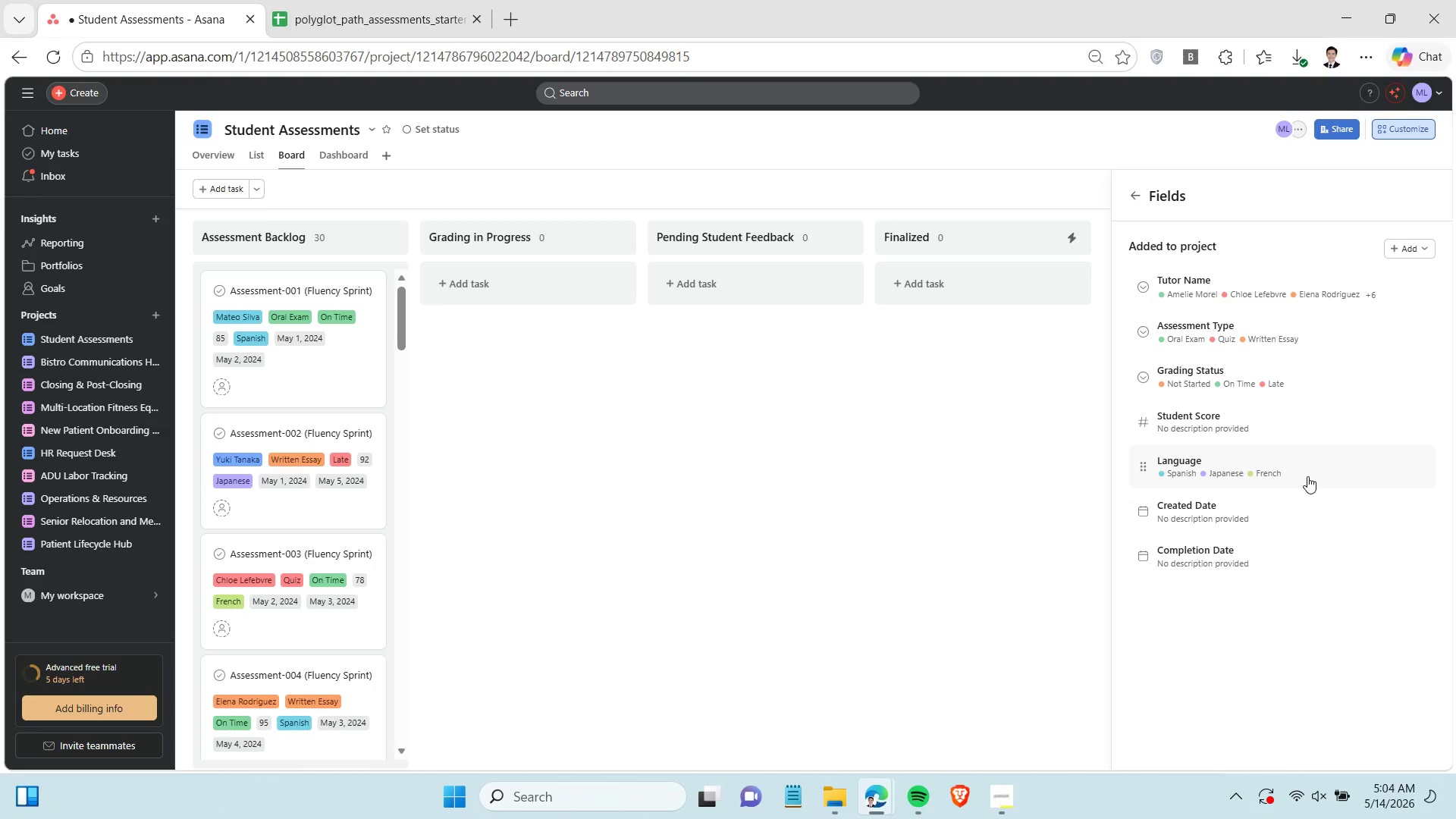 
left_click([1307, 476])
 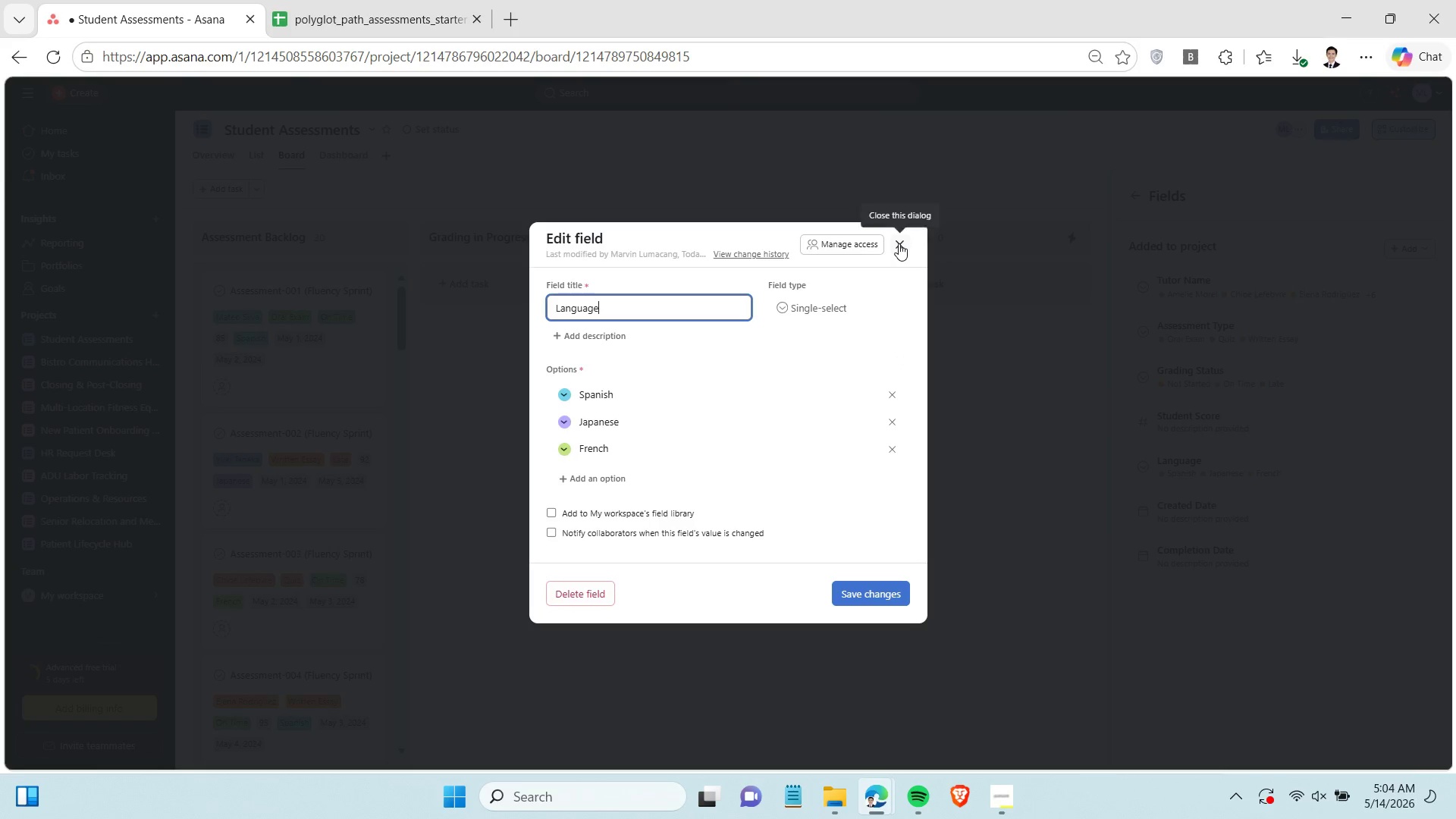 
left_click([899, 243])
 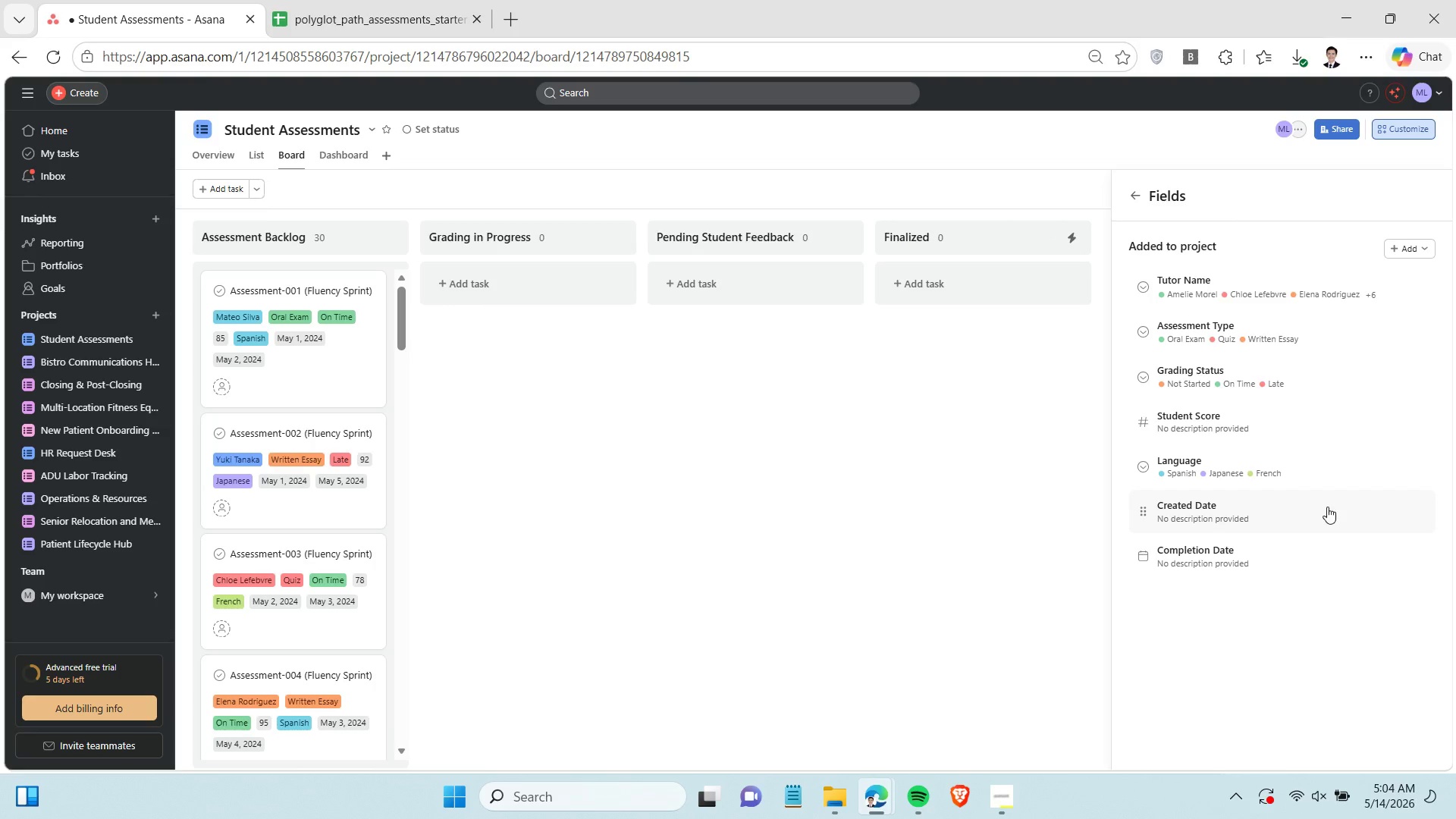 
left_click([1324, 507])
 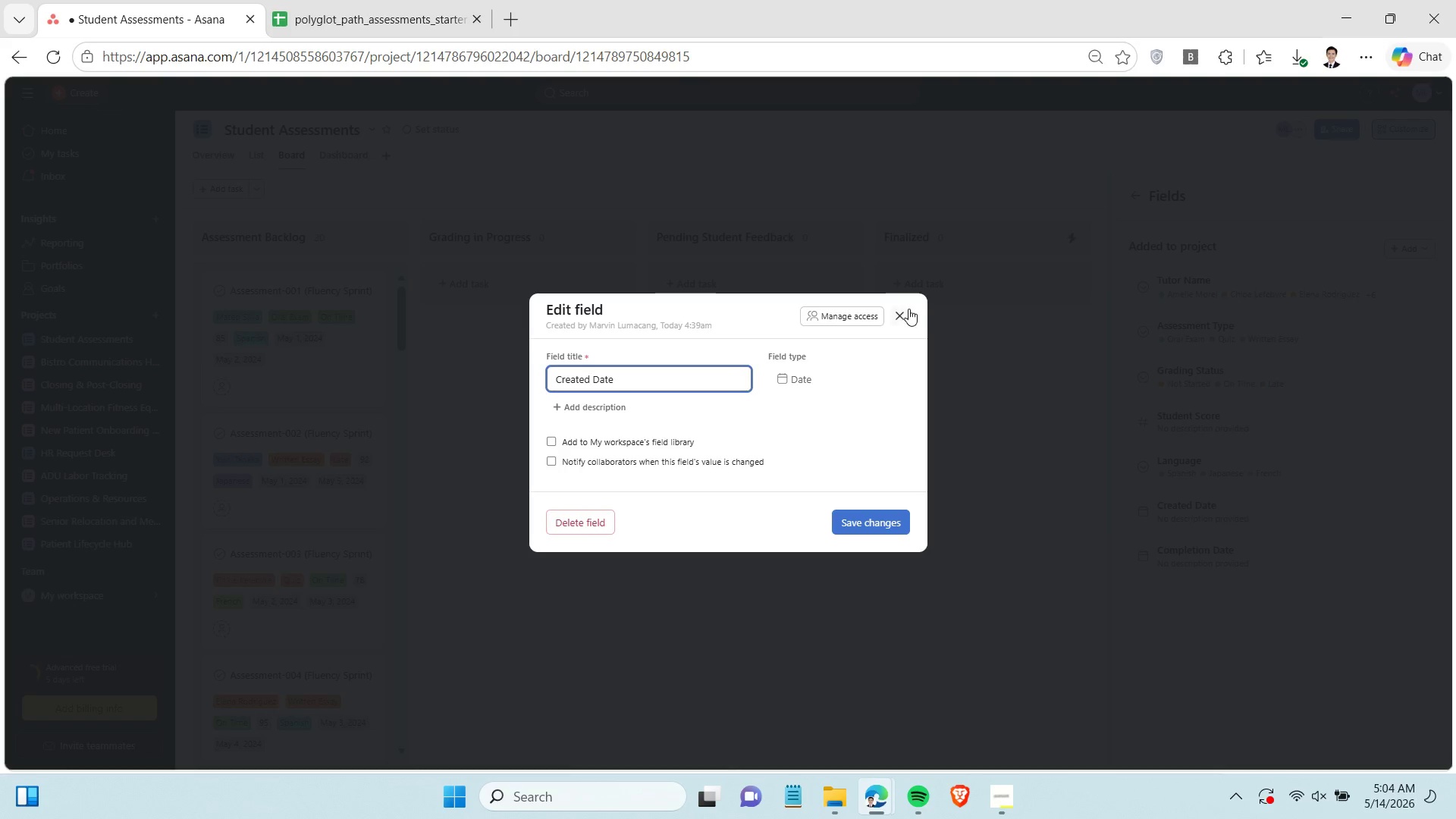 
left_click([904, 313])
 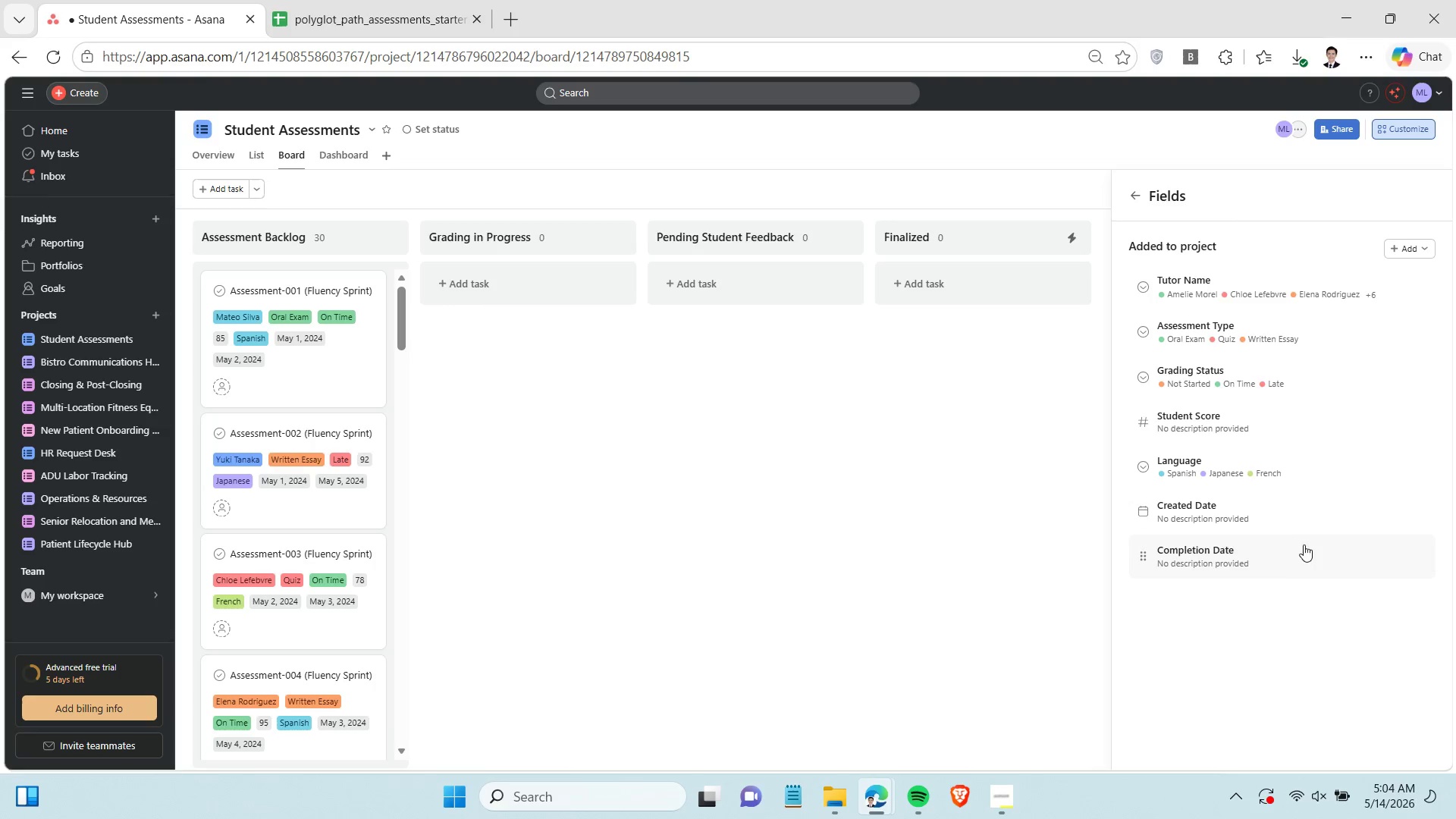 
left_click([1298, 555])
 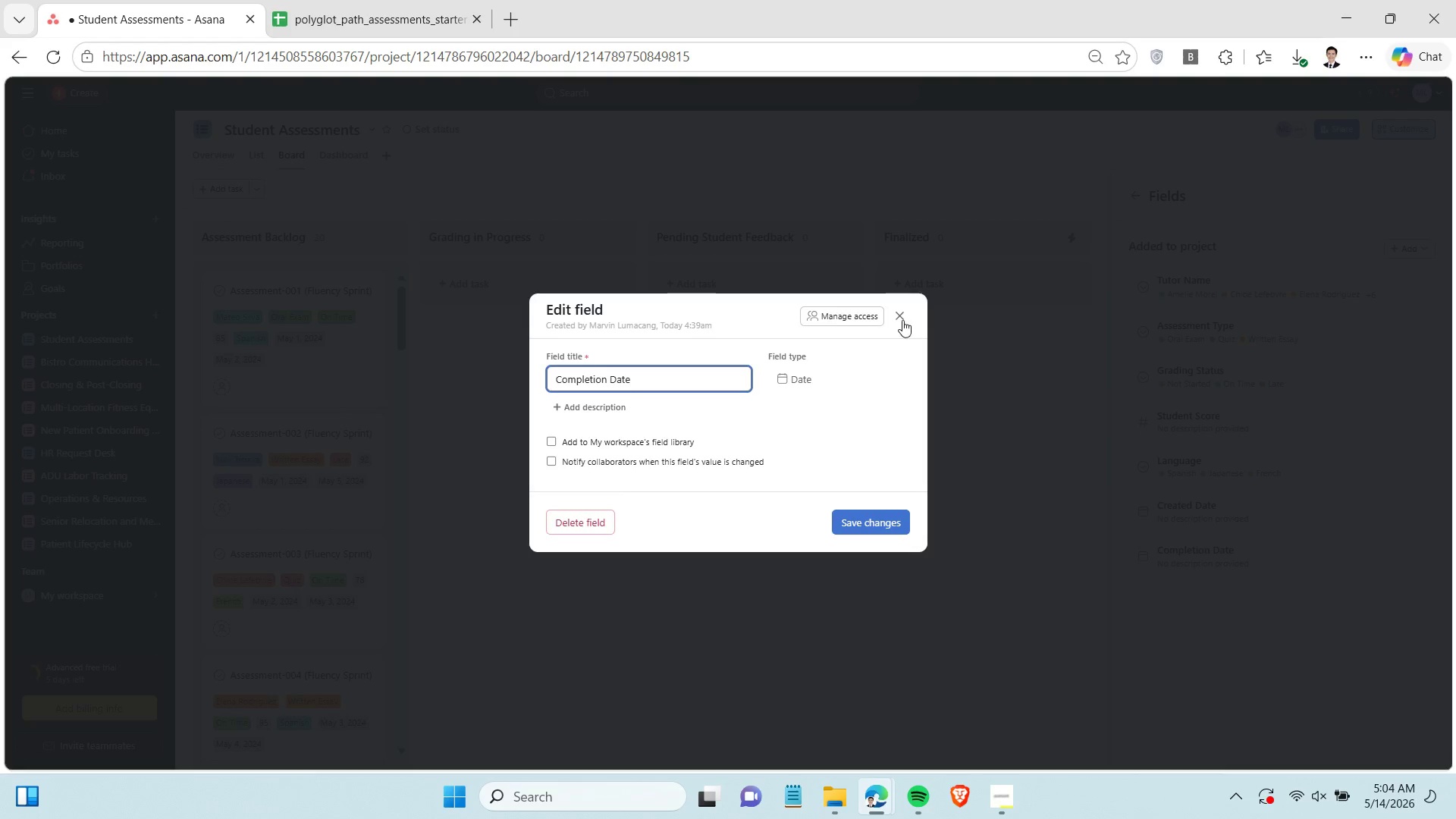 
left_click([902, 315])
 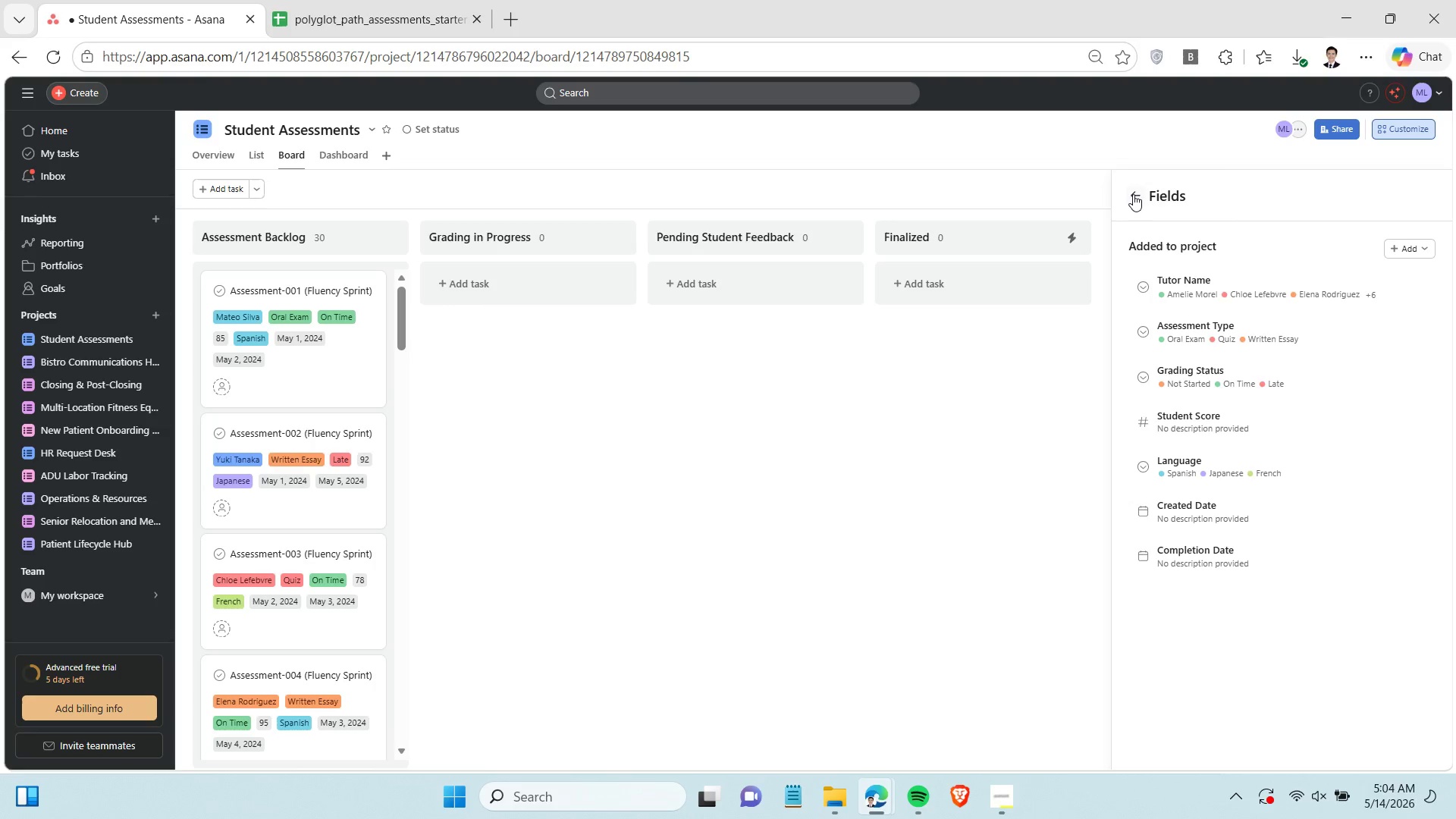 
left_click([1131, 195])
 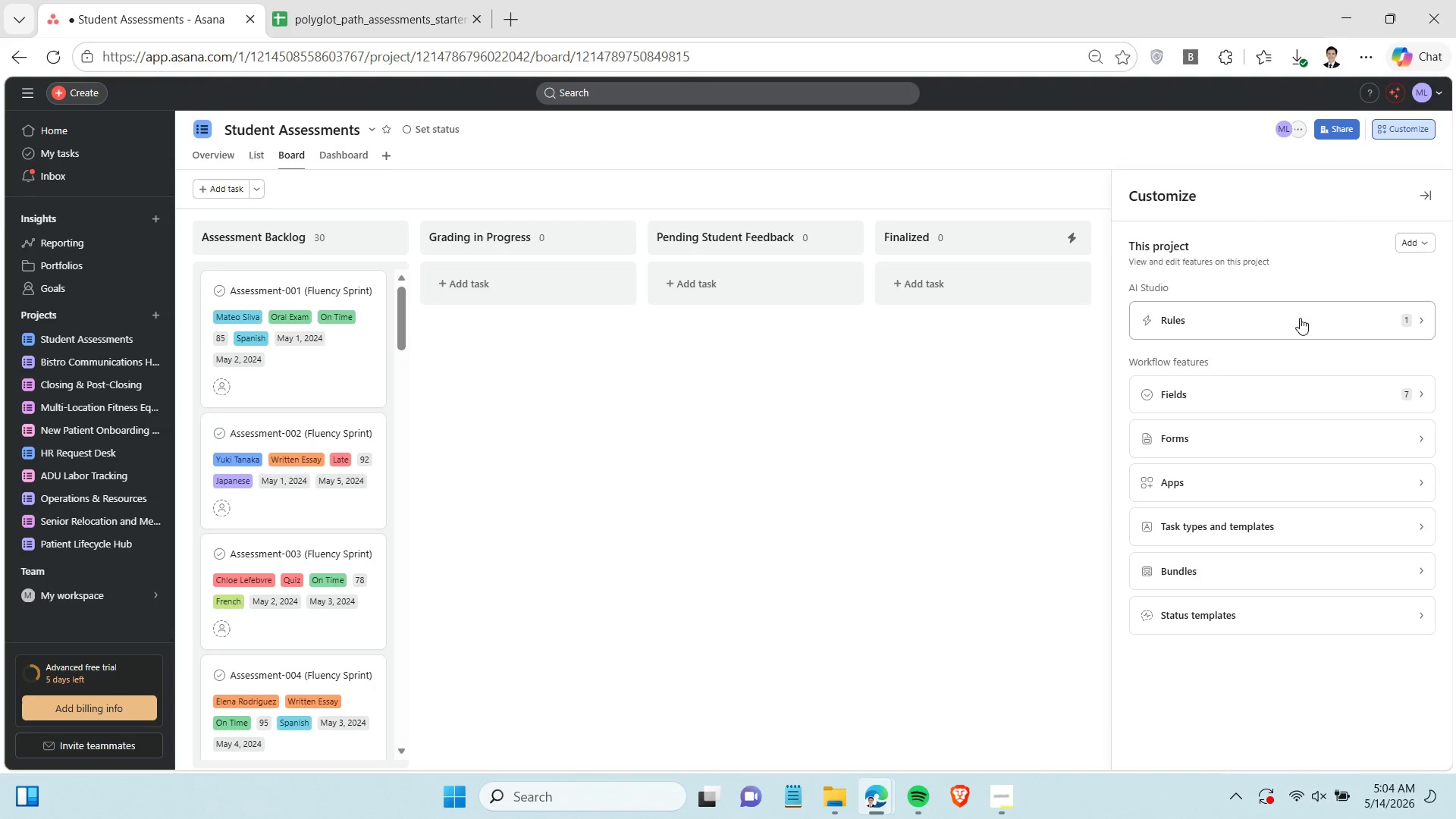 
left_click([1300, 318])
 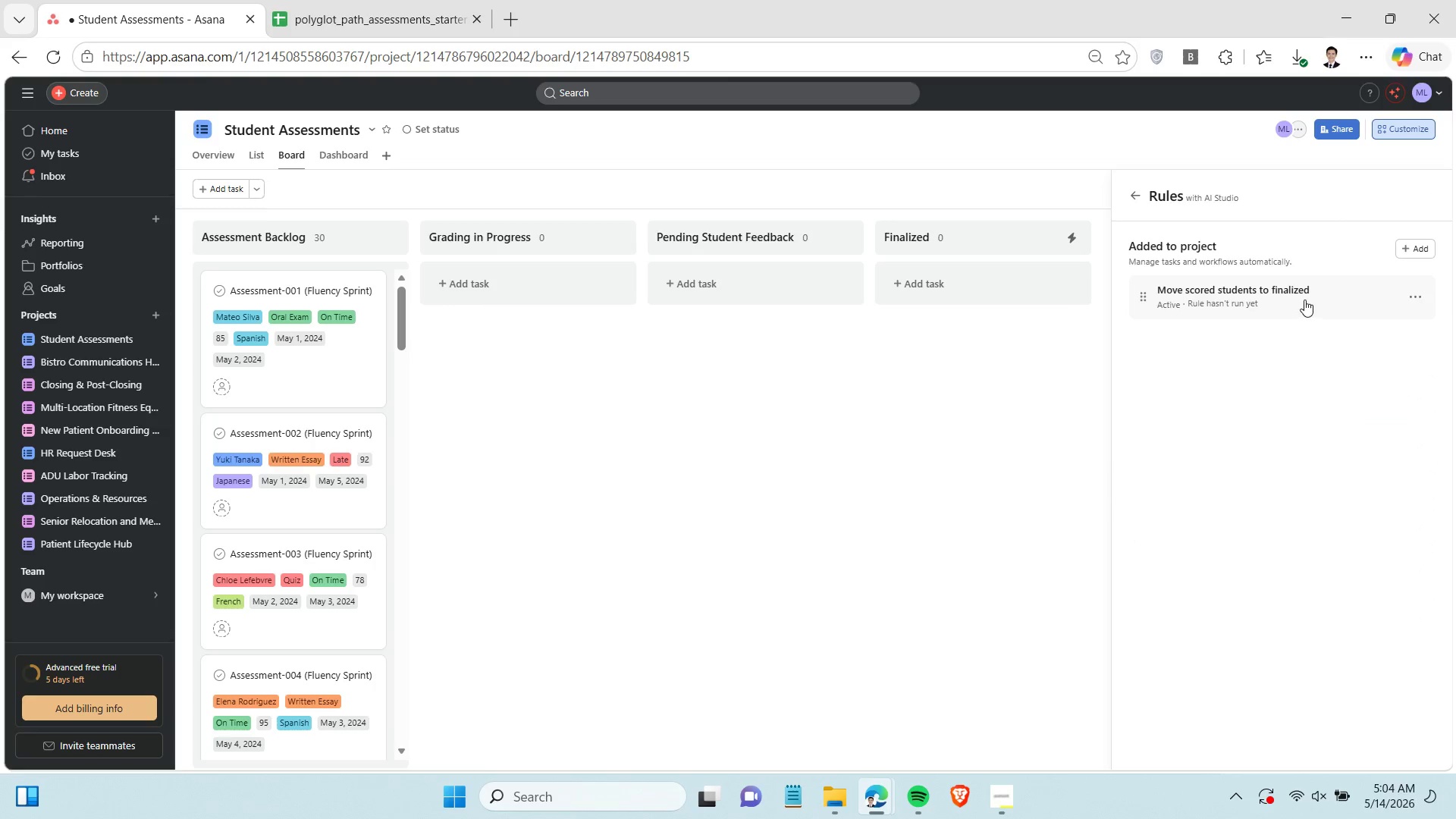 
double_click([1305, 300])
 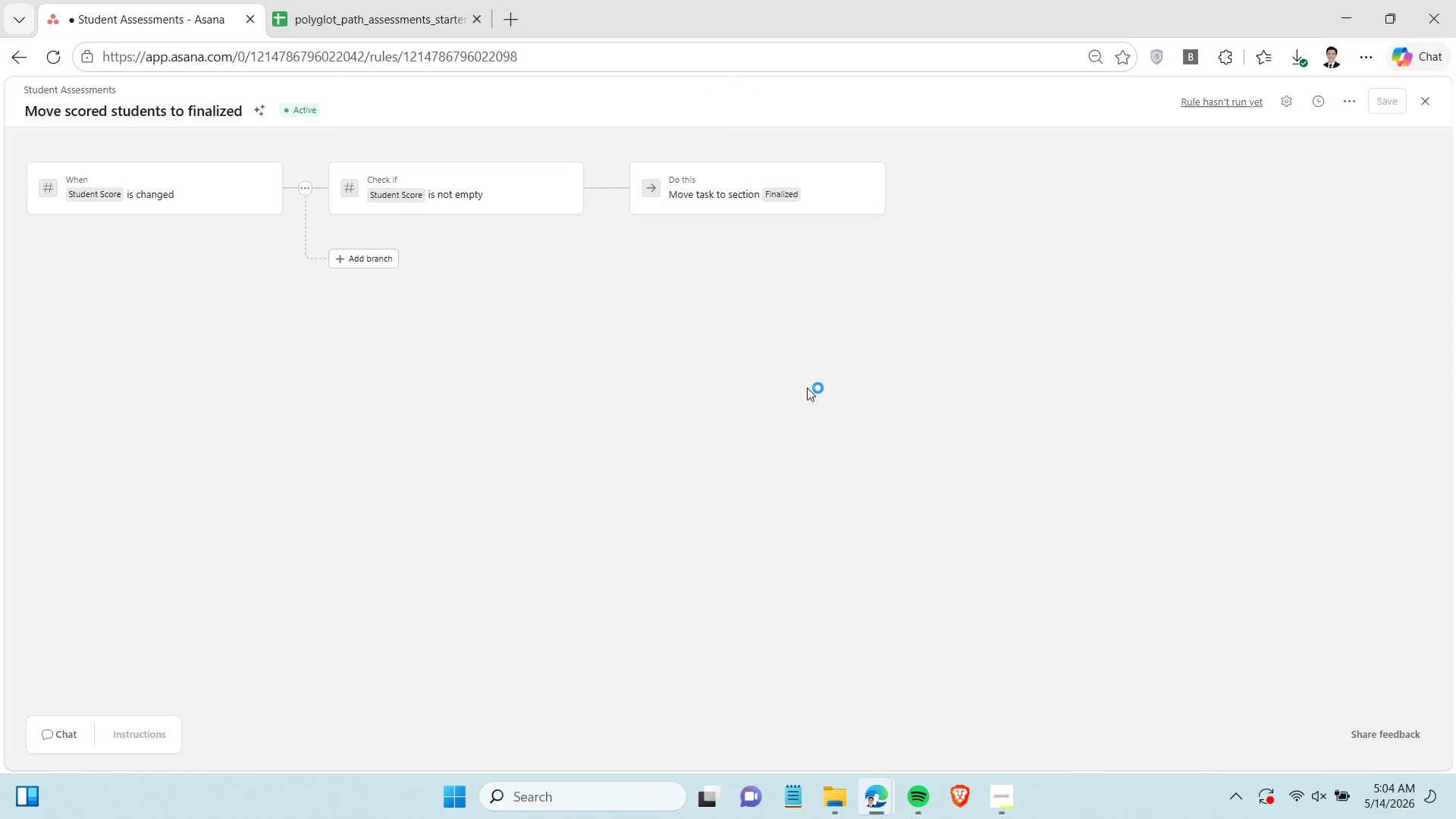 
wait(7.83)
 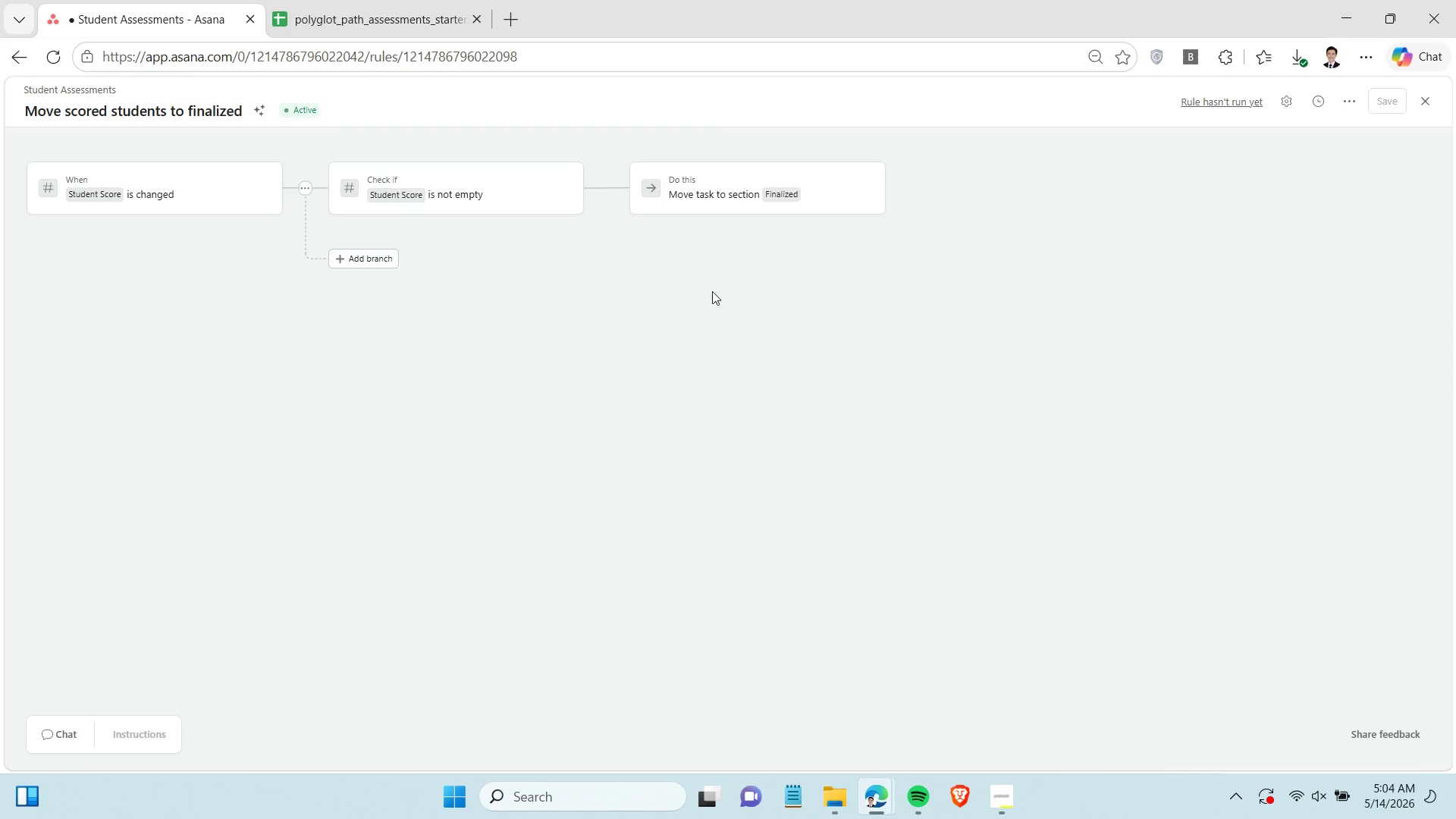 
left_click([27, 61])
 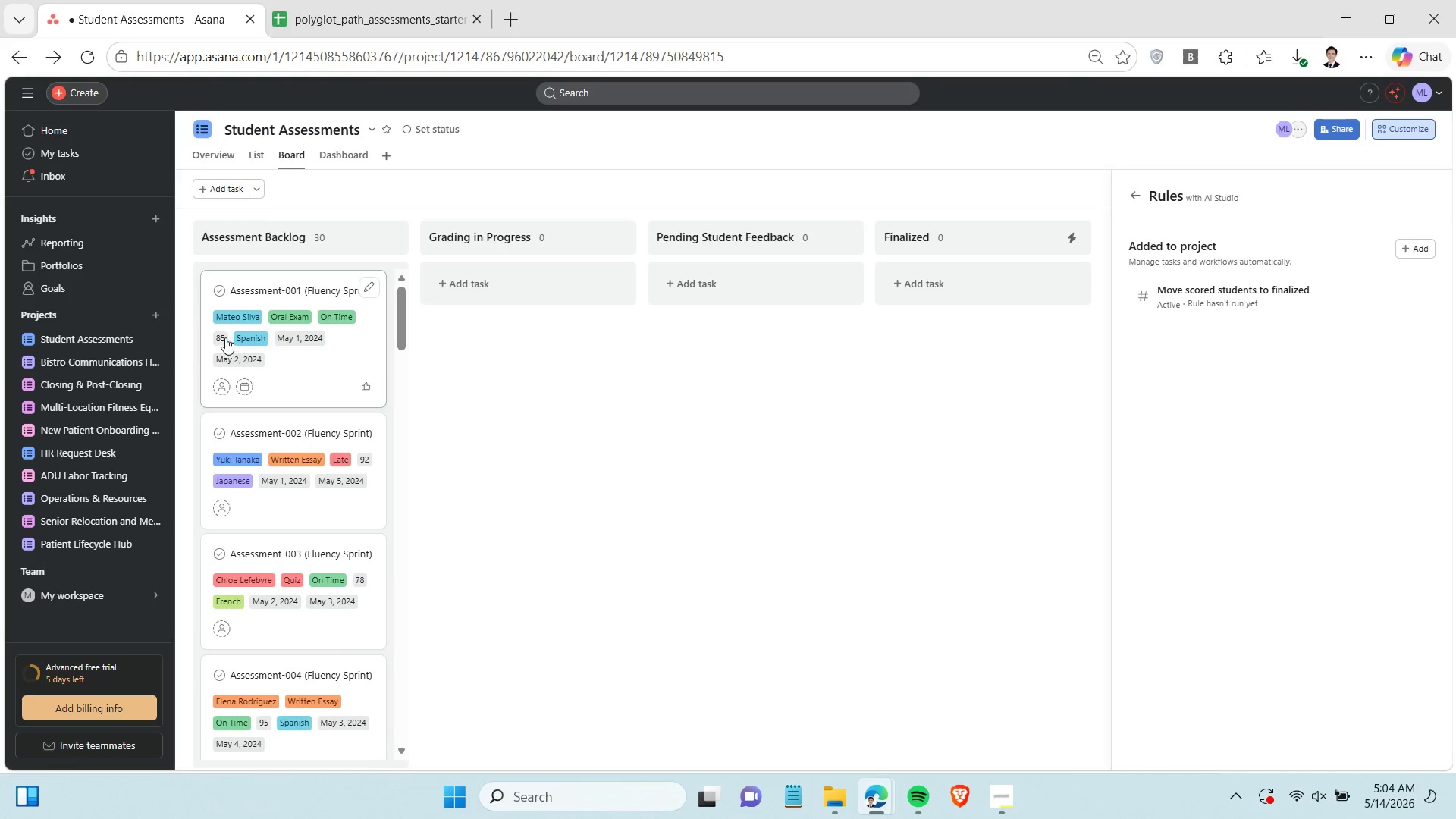 
left_click([224, 337])
 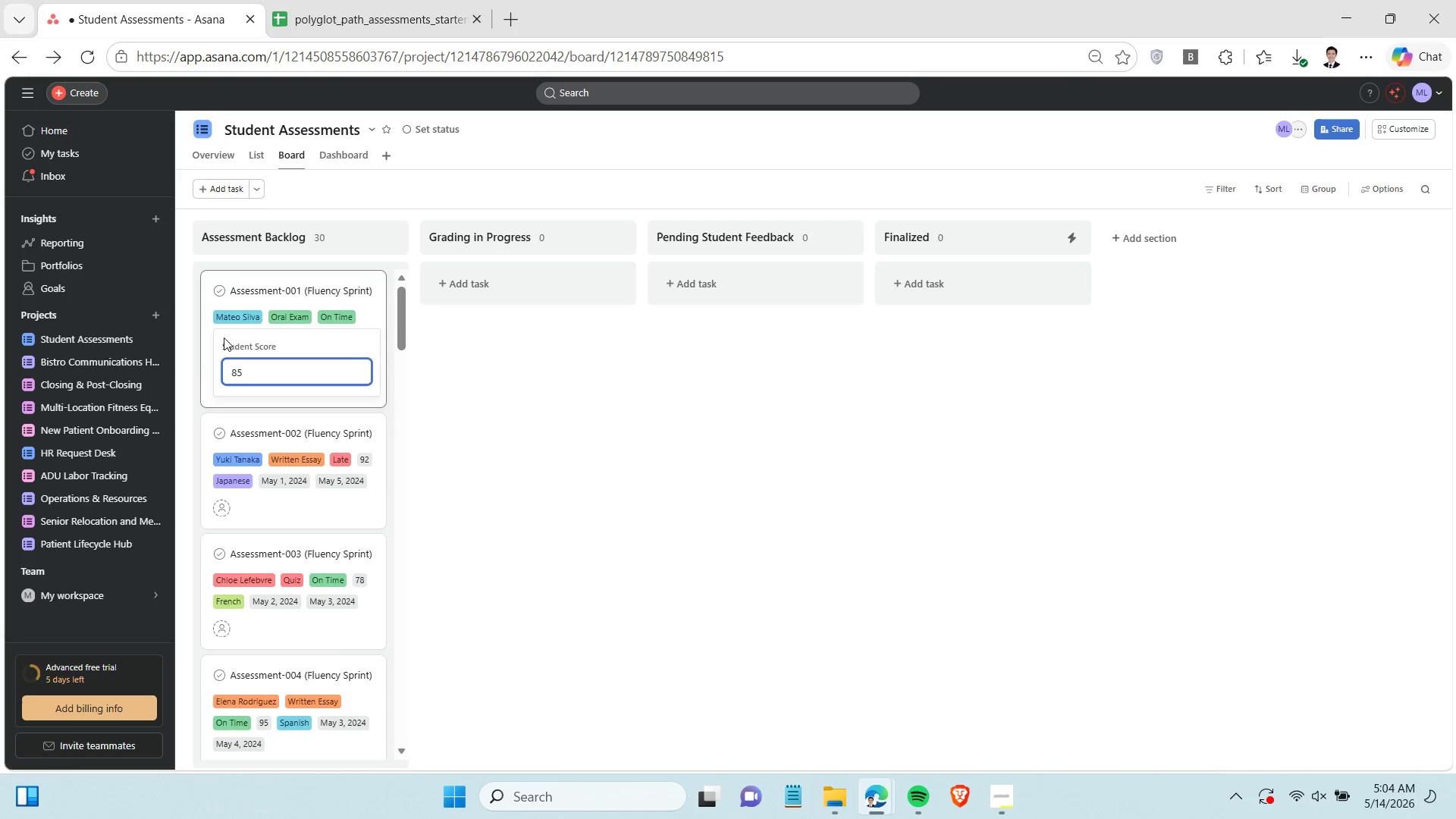 
key(Backspace)
key(Backspace)
key(Backspace)
type(90)
 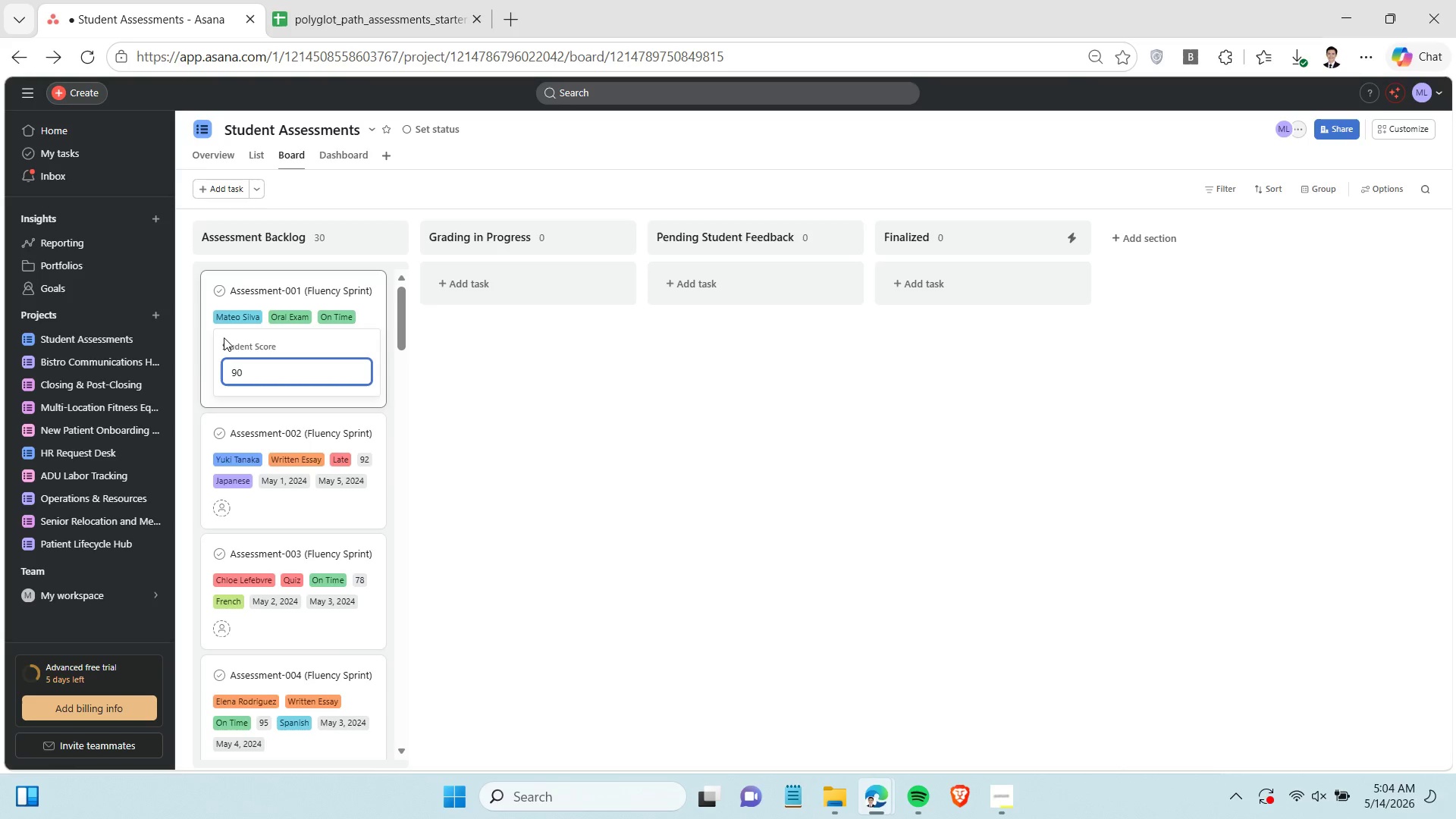 
key(Enter)
 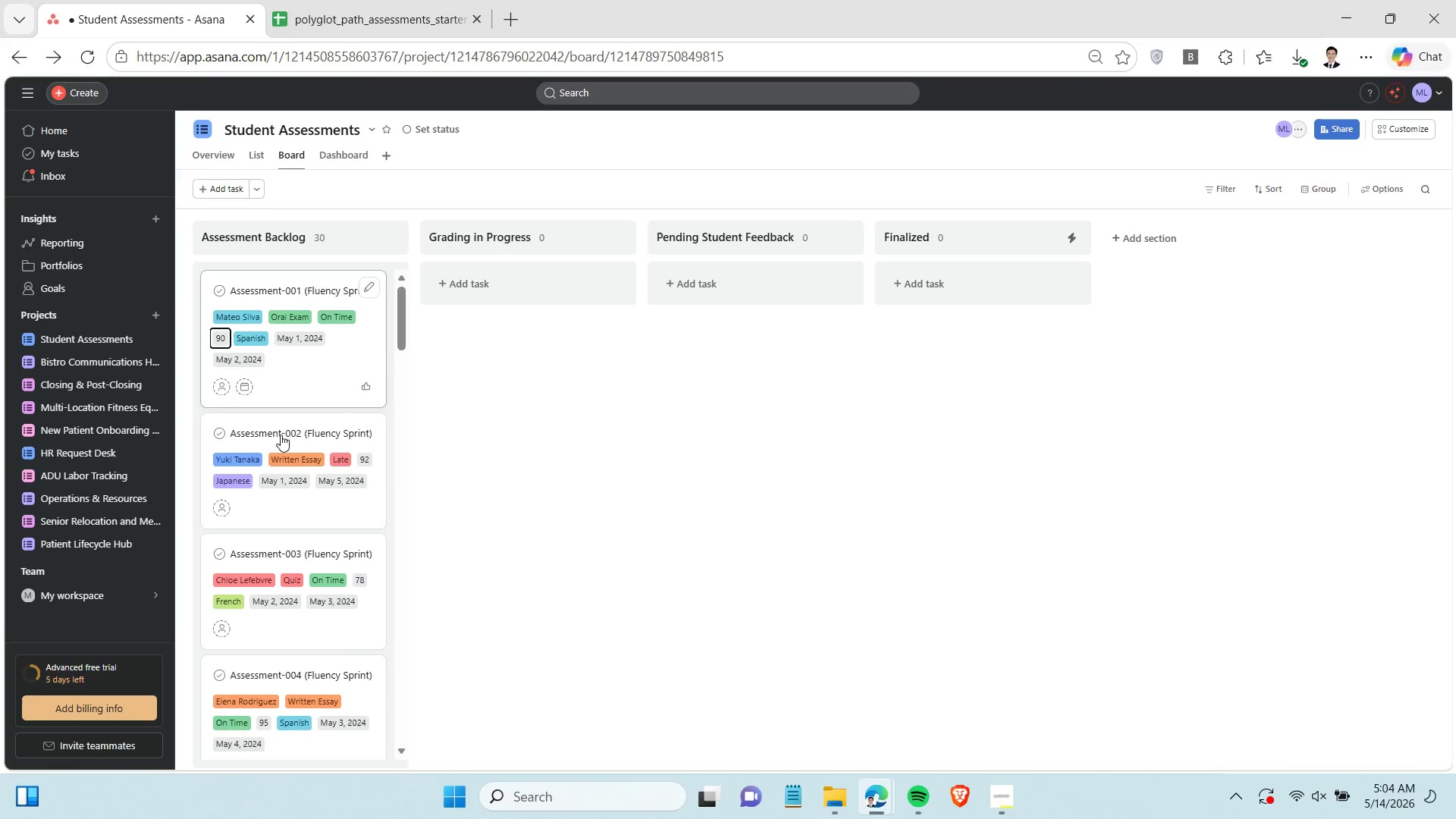 
mouse_move([306, 481])
 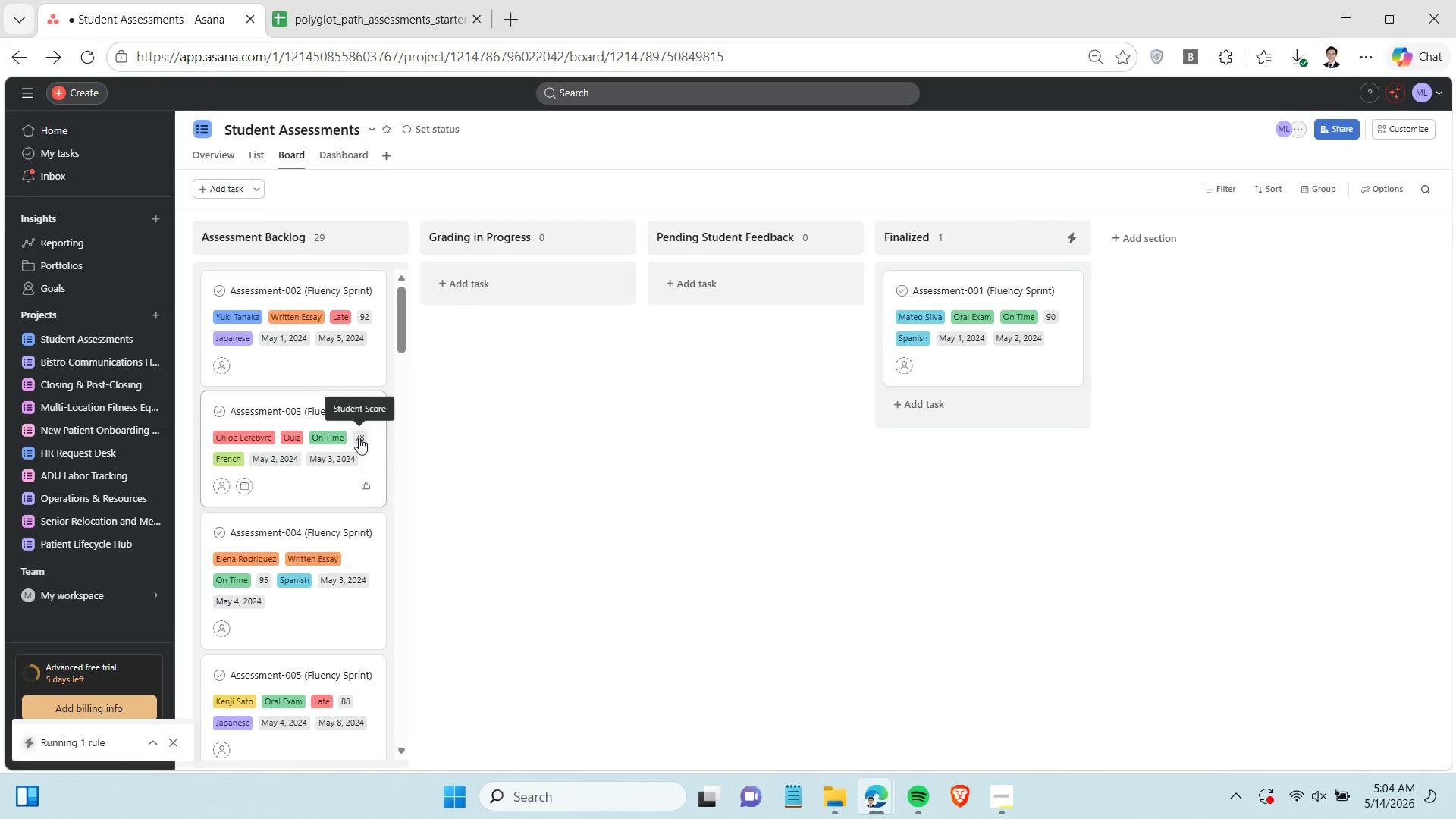 
left_click([359, 438])
 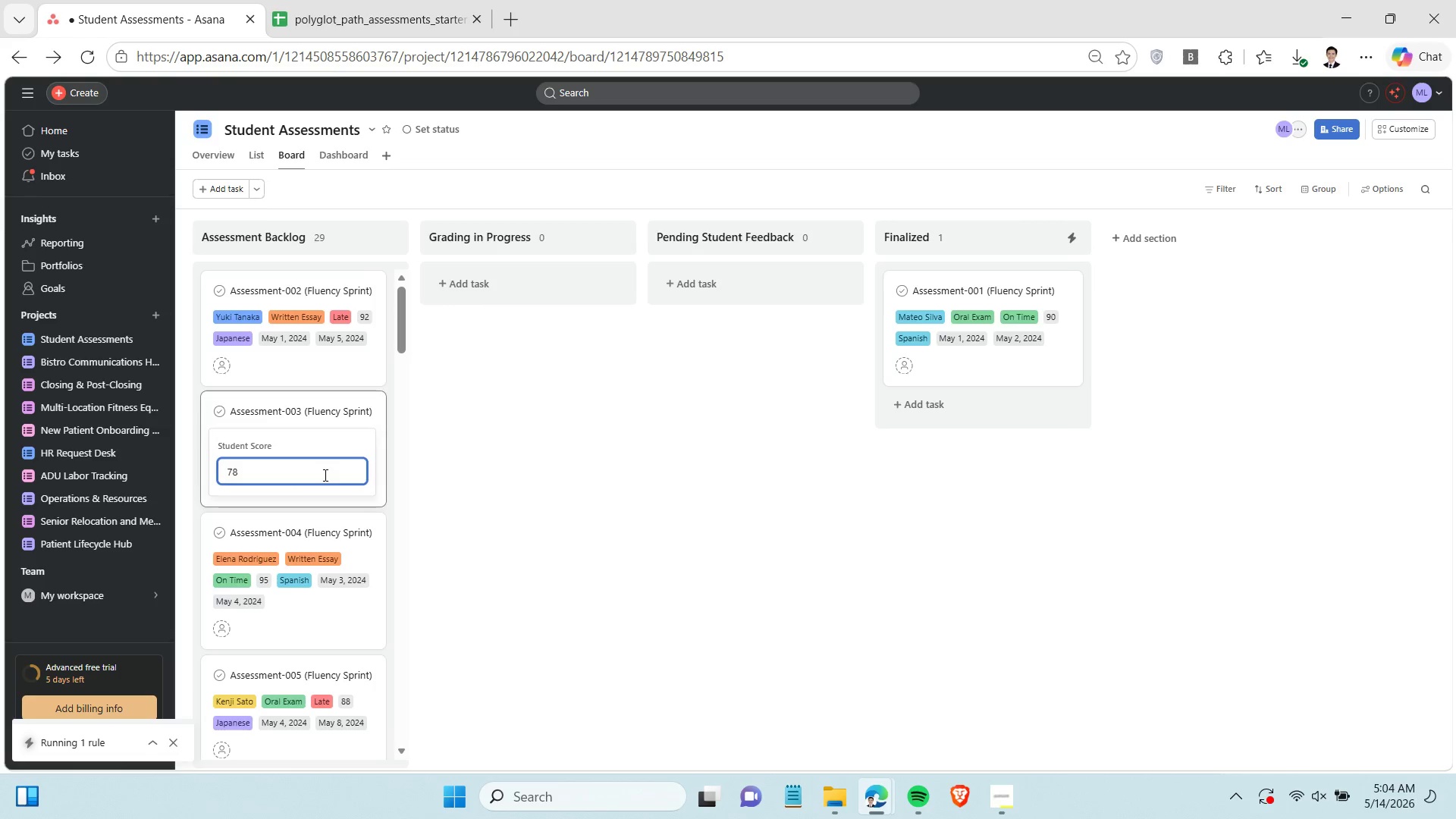 
key(Backspace)
key(Backspace)
key(Backspace)
type(80)
 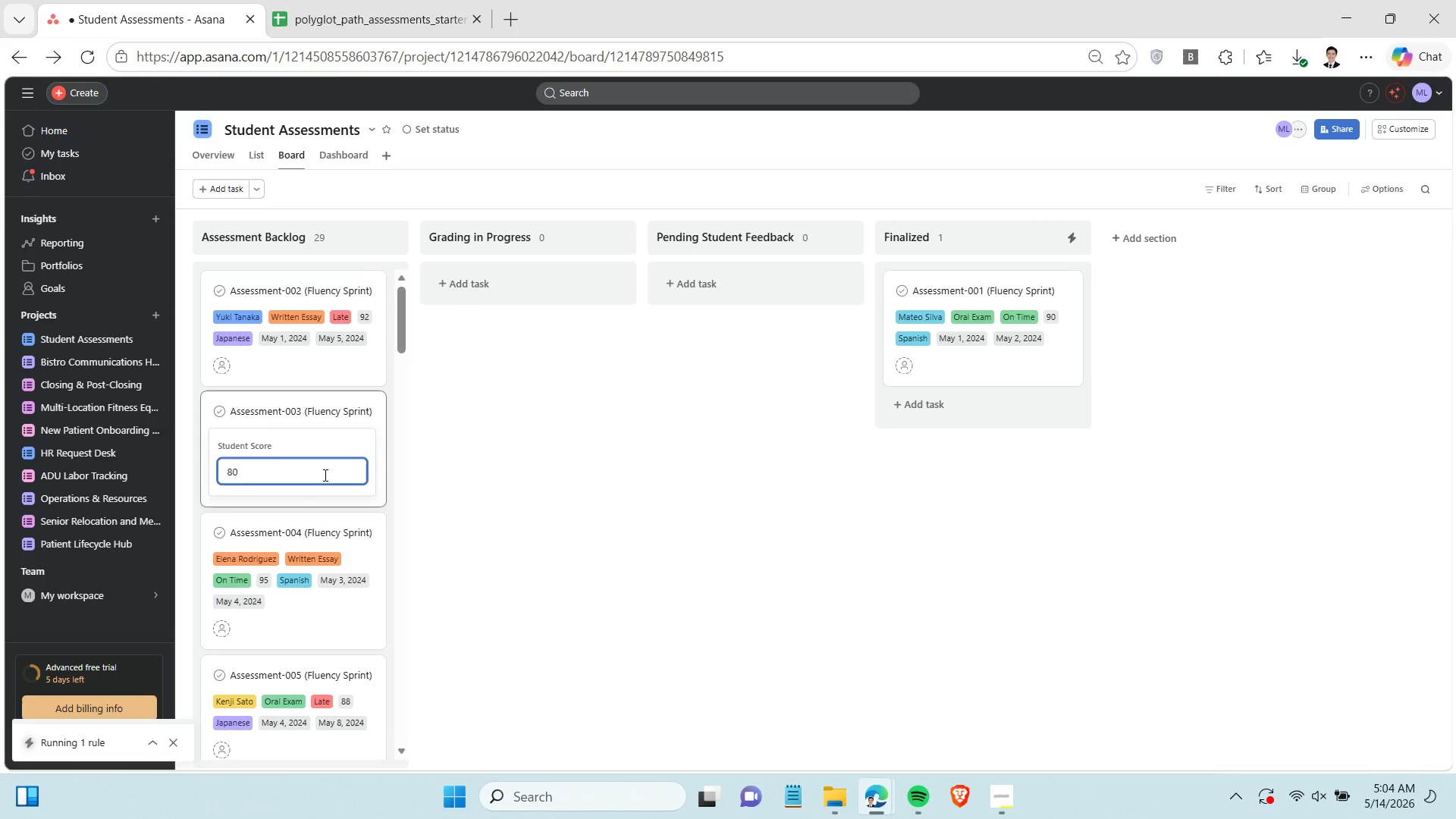 
key(Enter)
 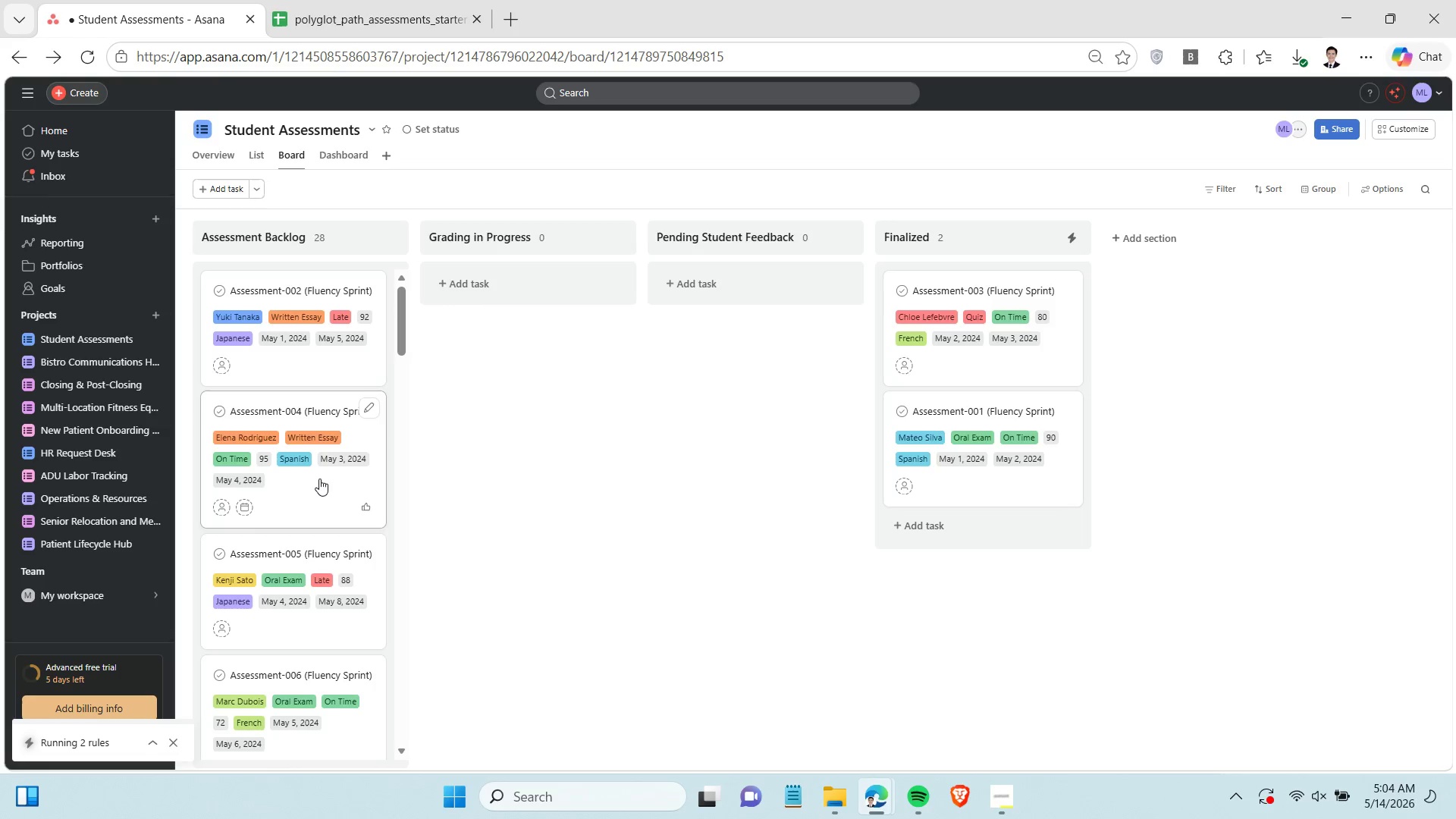 
wait(7.95)
 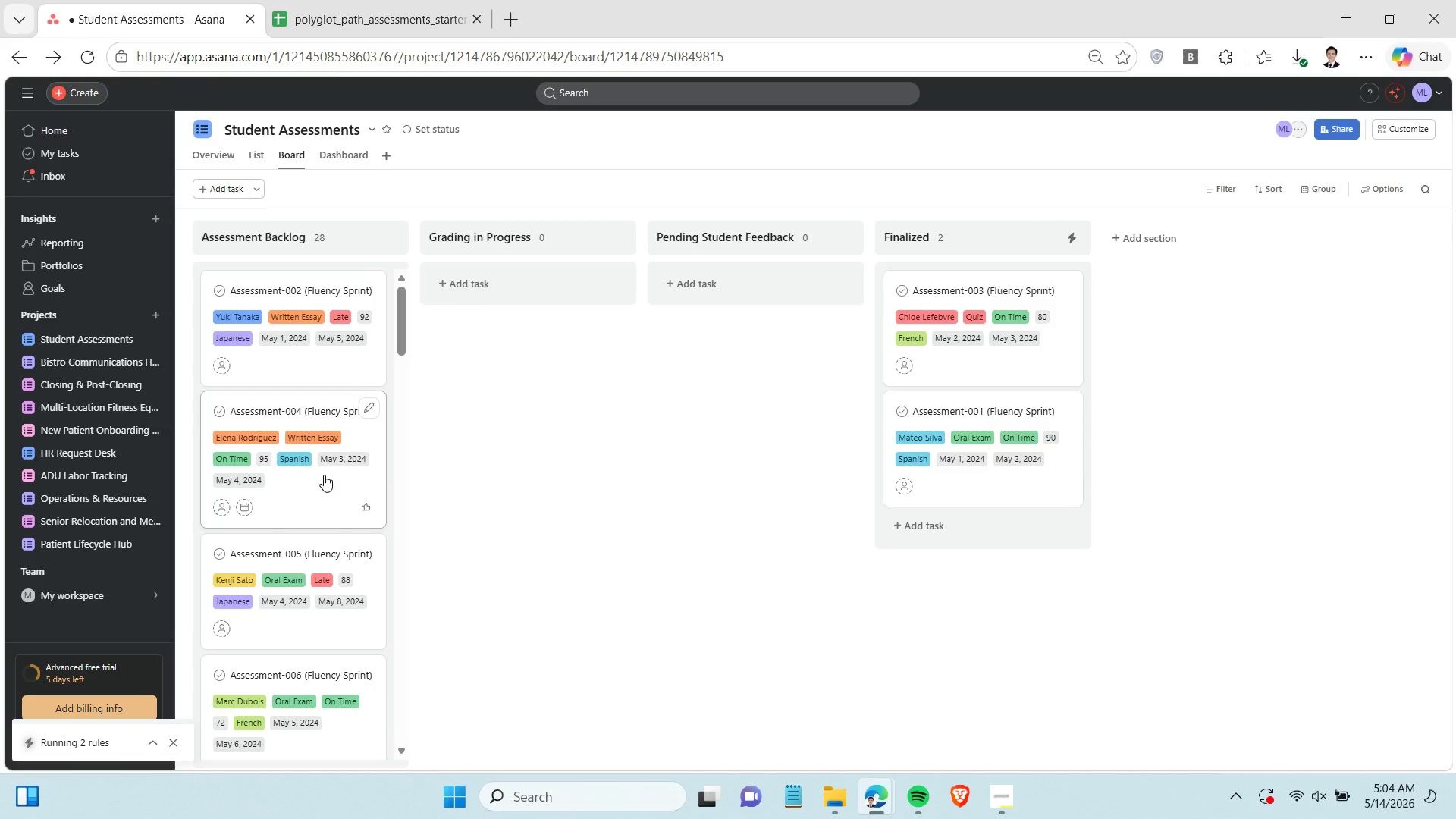 
left_click([1048, 365])
 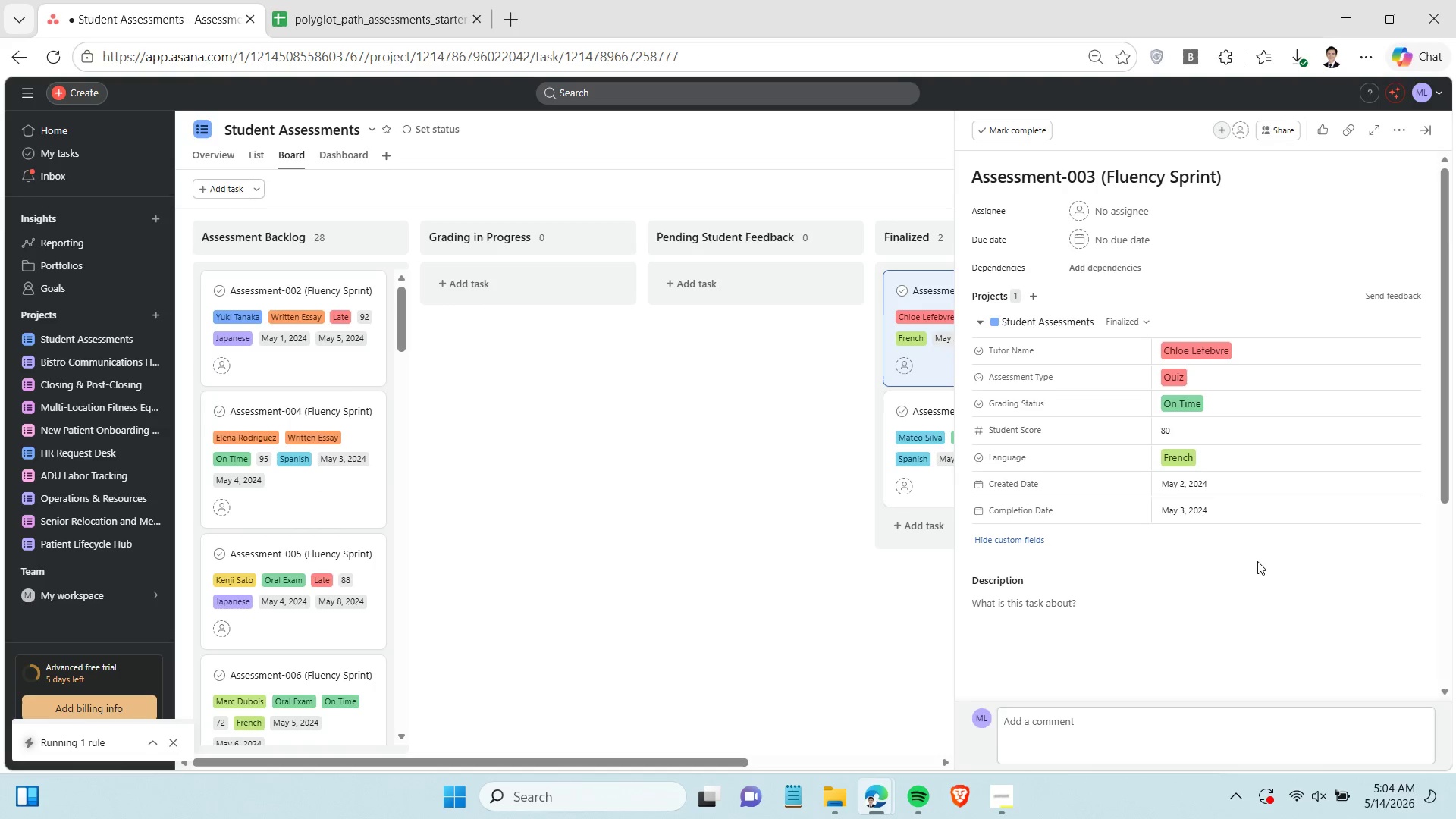 
scroll: coordinate [1144, 601], scroll_direction: down, amount: 3.0
 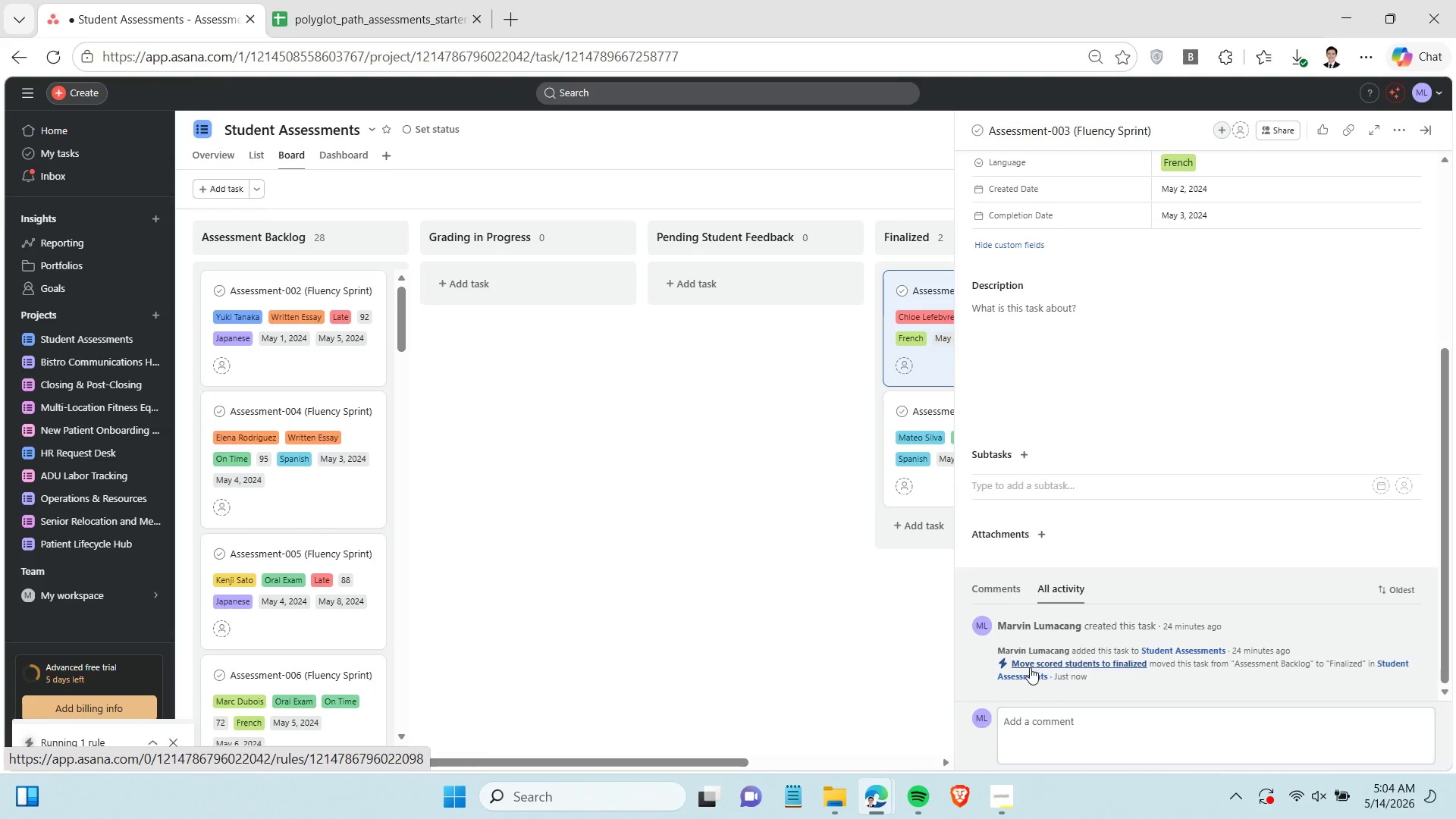 
left_click([652, 502])
 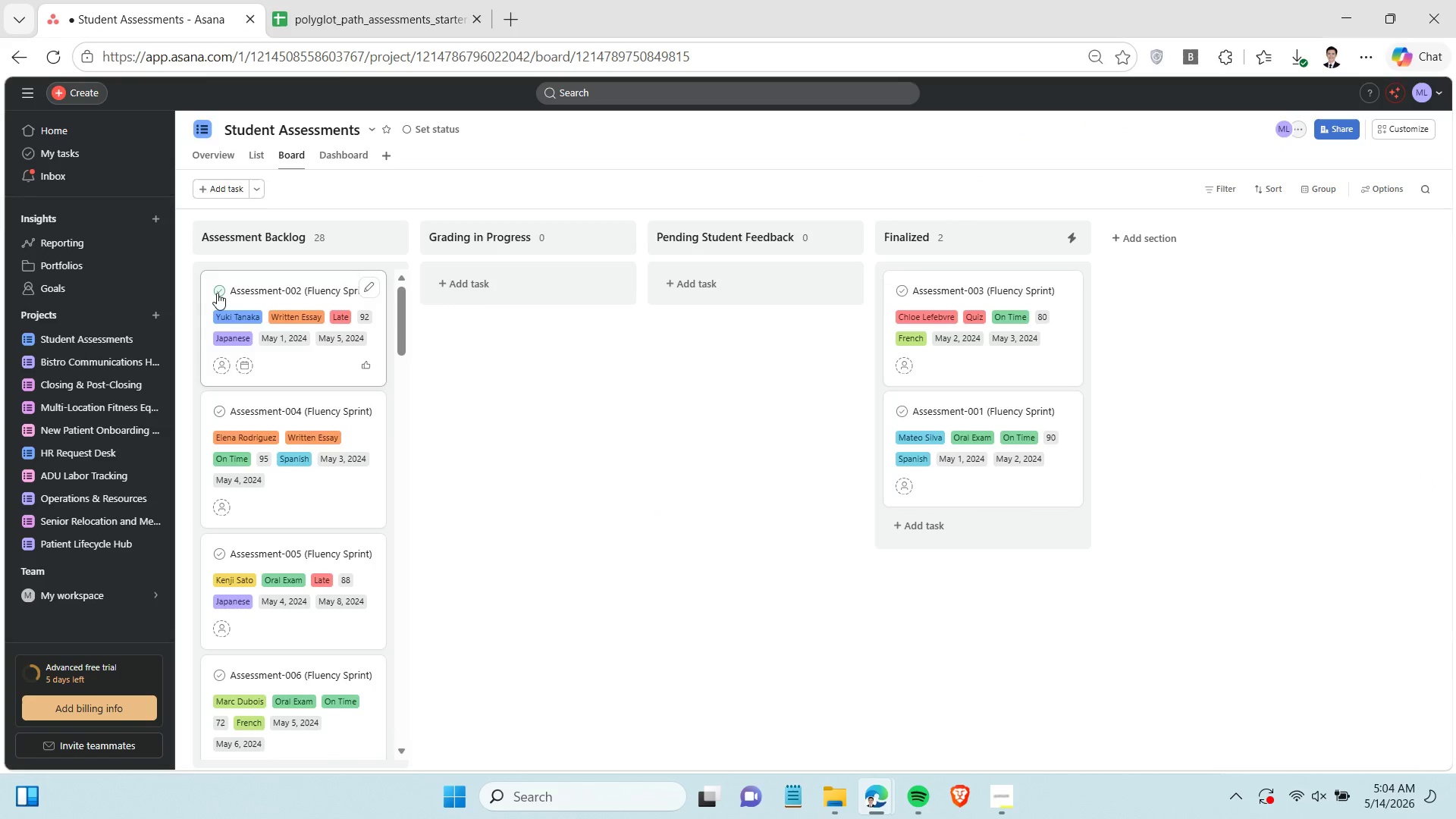 
left_click([218, 292])
 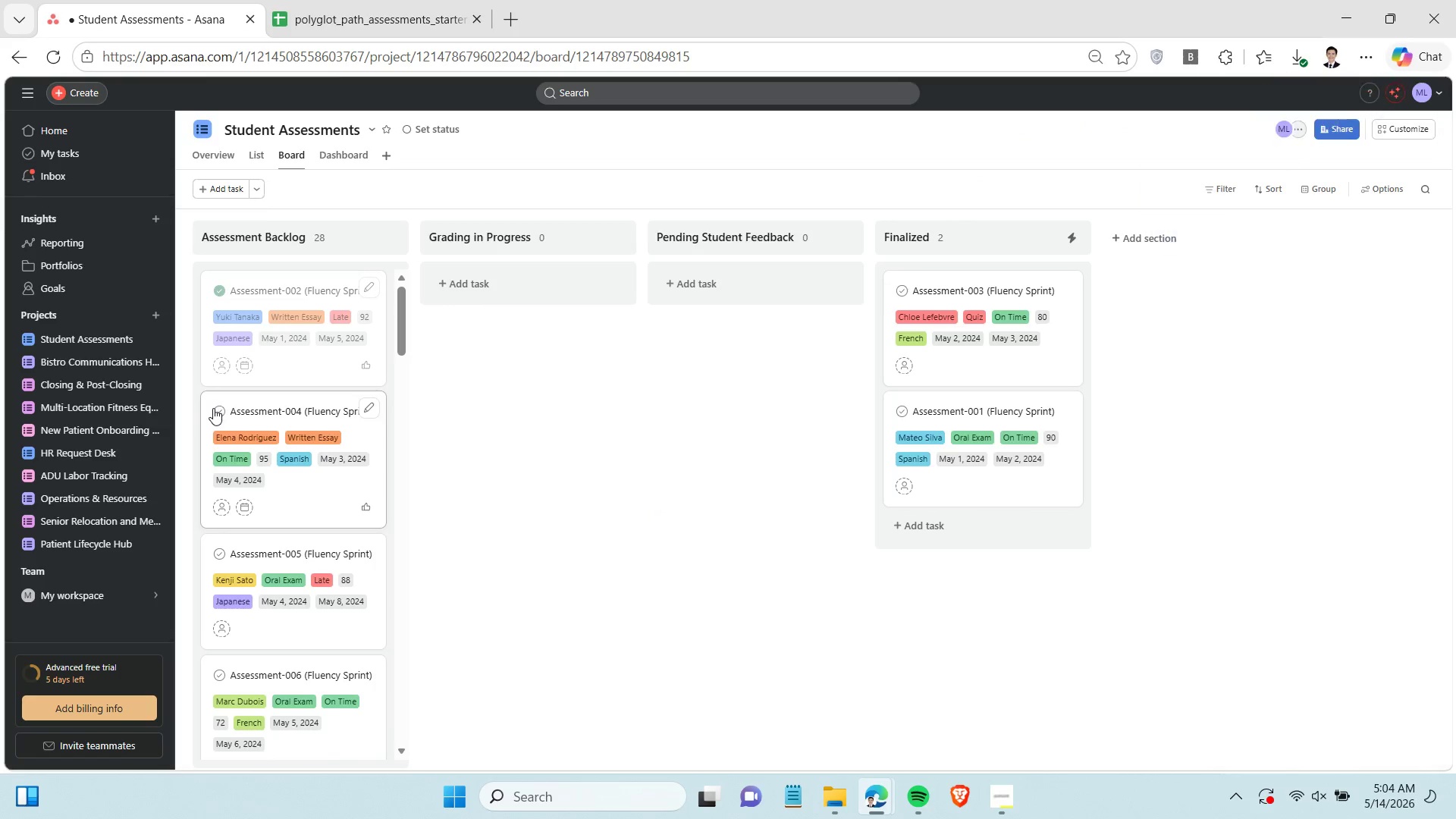 
left_click([215, 410])
 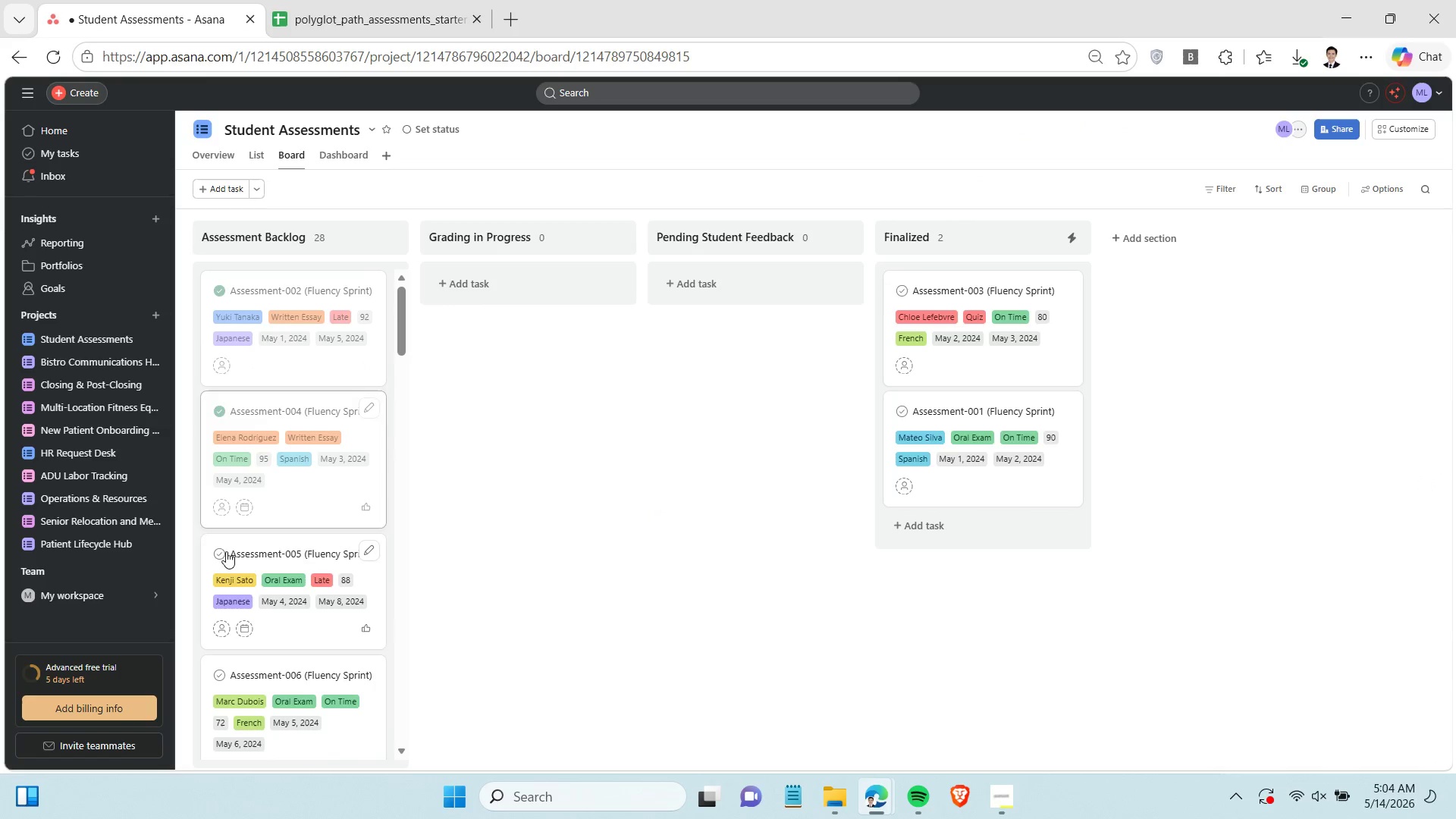 
left_click([221, 554])
 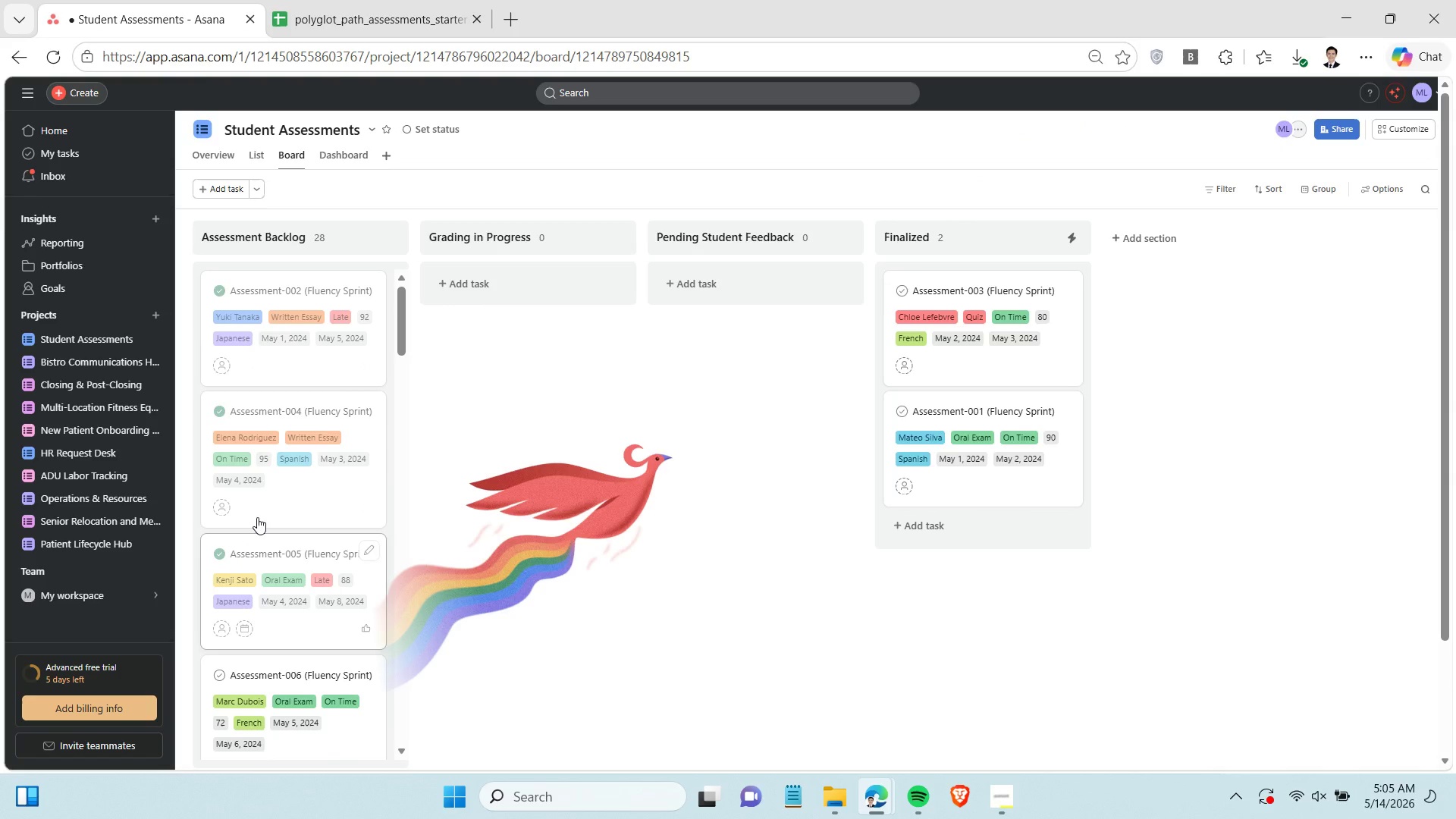 
scroll: coordinate [261, 514], scroll_direction: down, amount: 1.0
 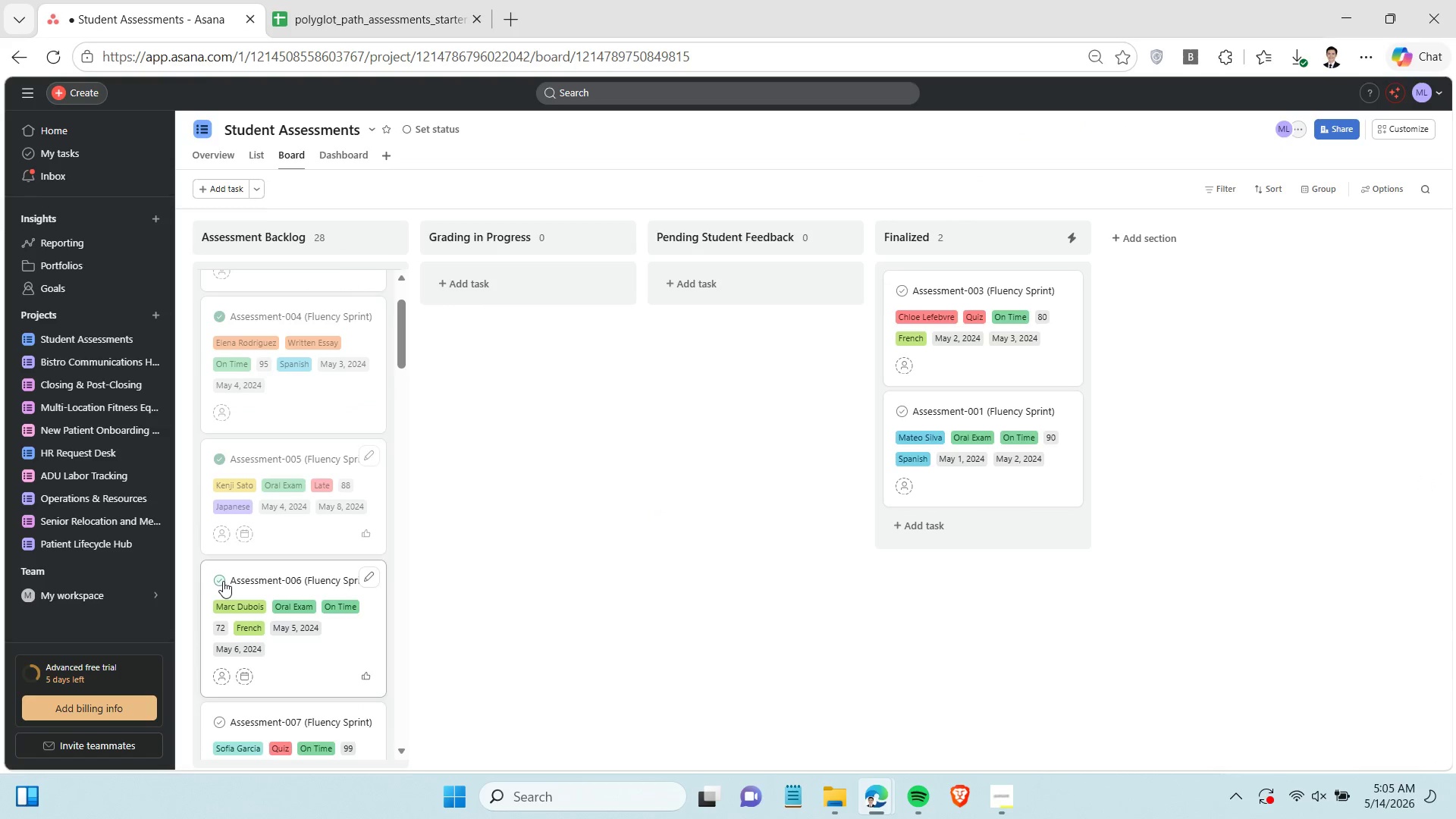 
left_click([223, 581])
 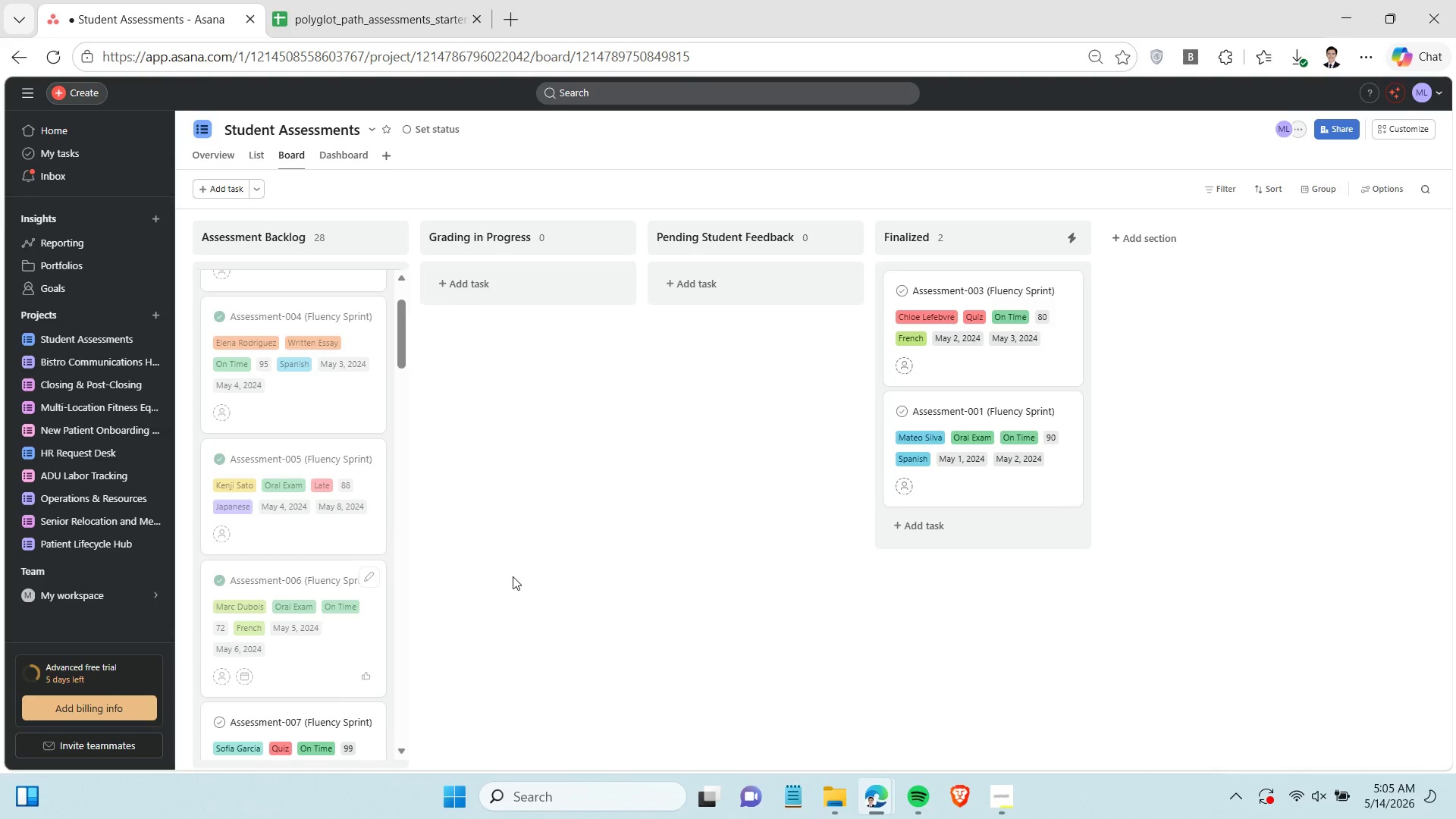 
scroll: coordinate [518, 505], scroll_direction: up, amount: 4.0
 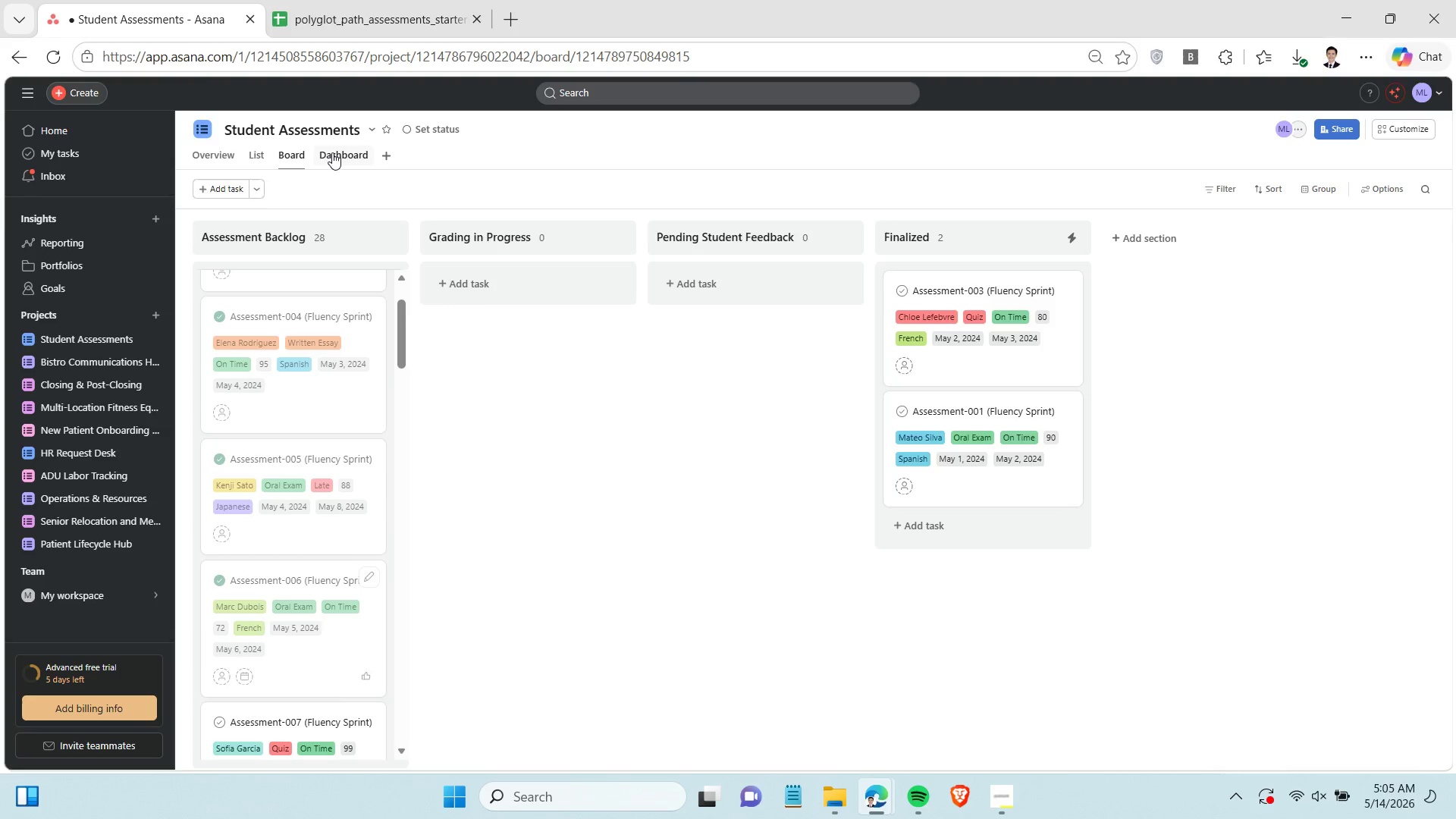 
left_click([332, 152])
 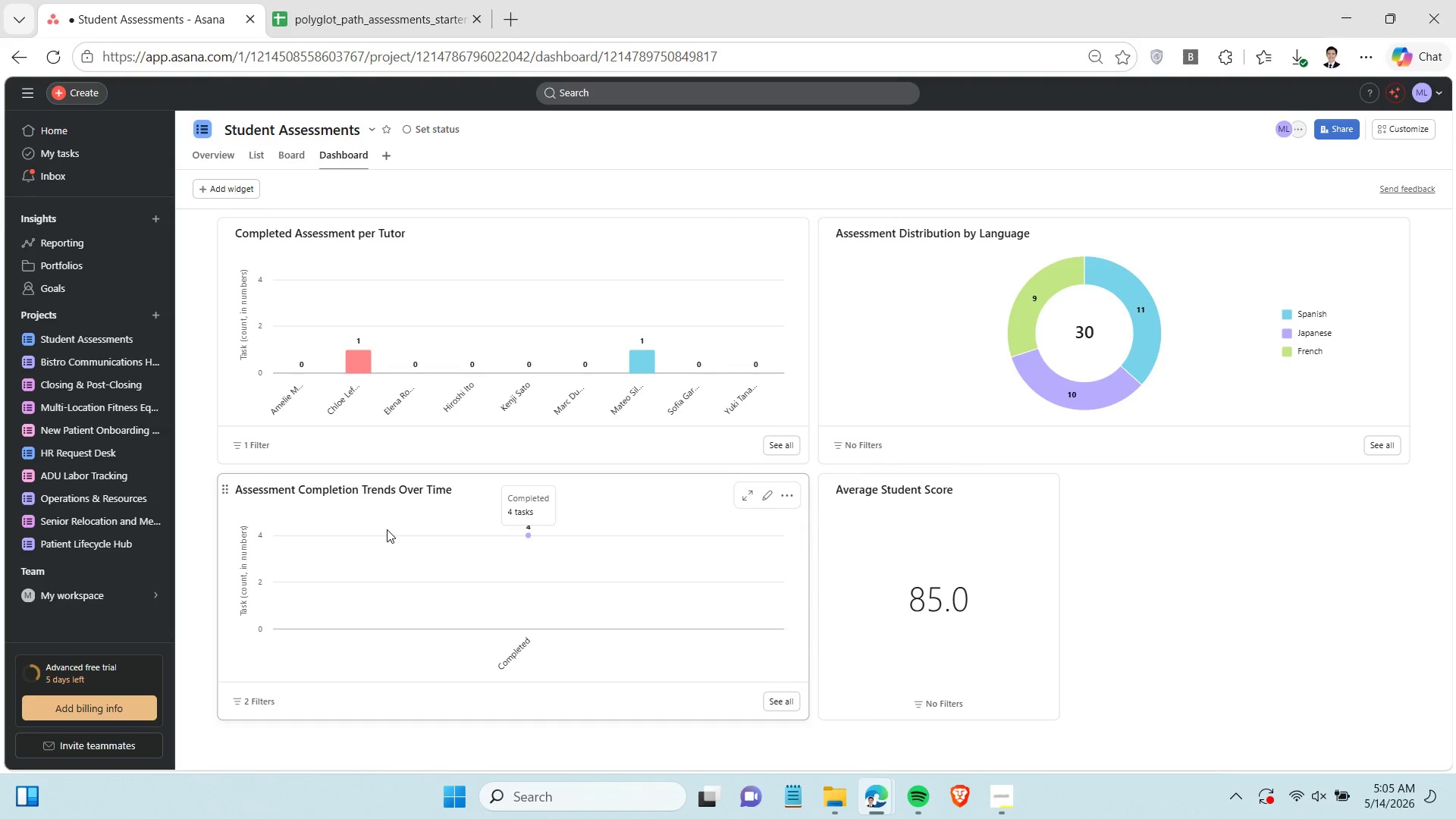 
wait(18.08)
 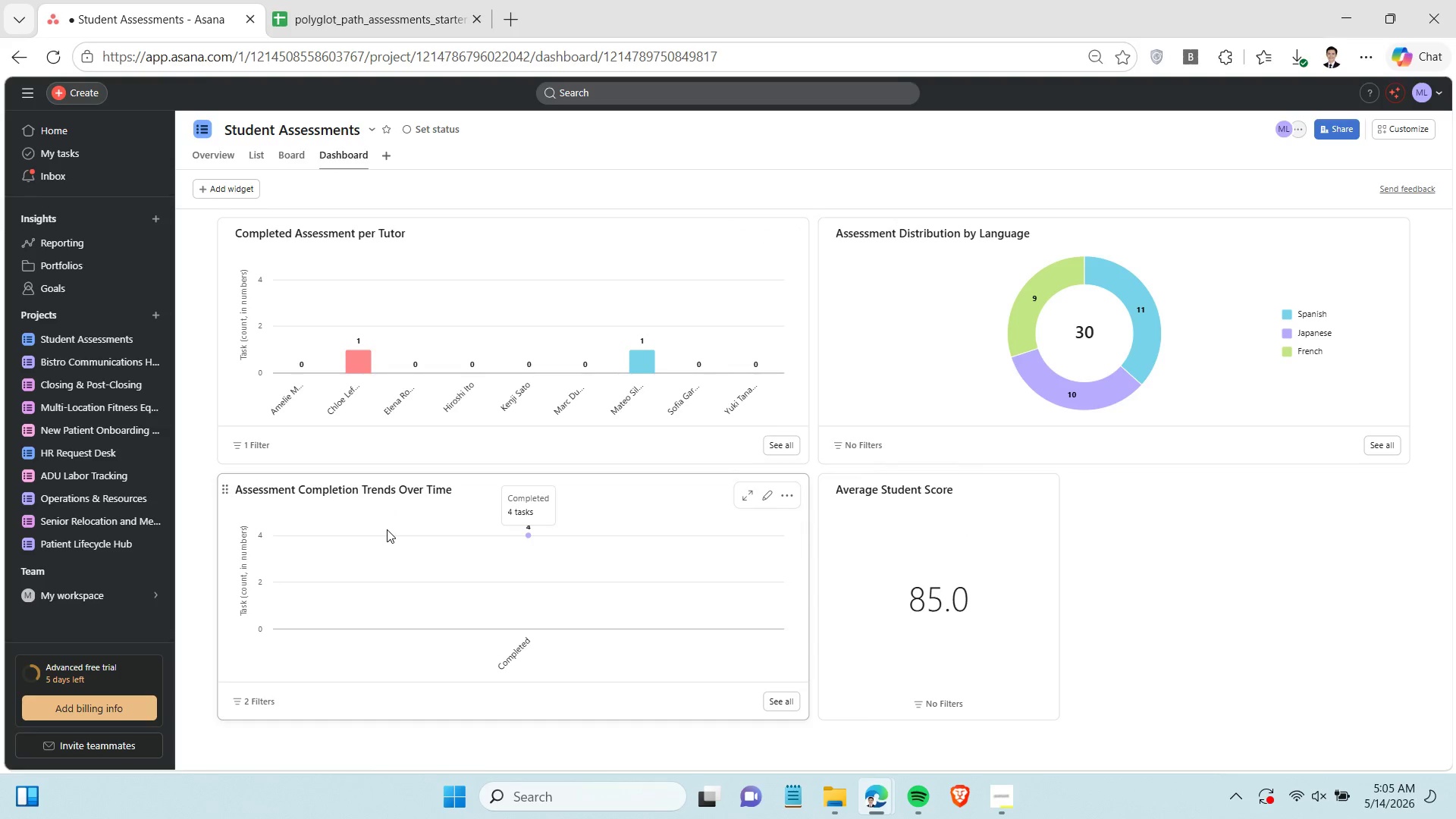 
left_click([832, 795])